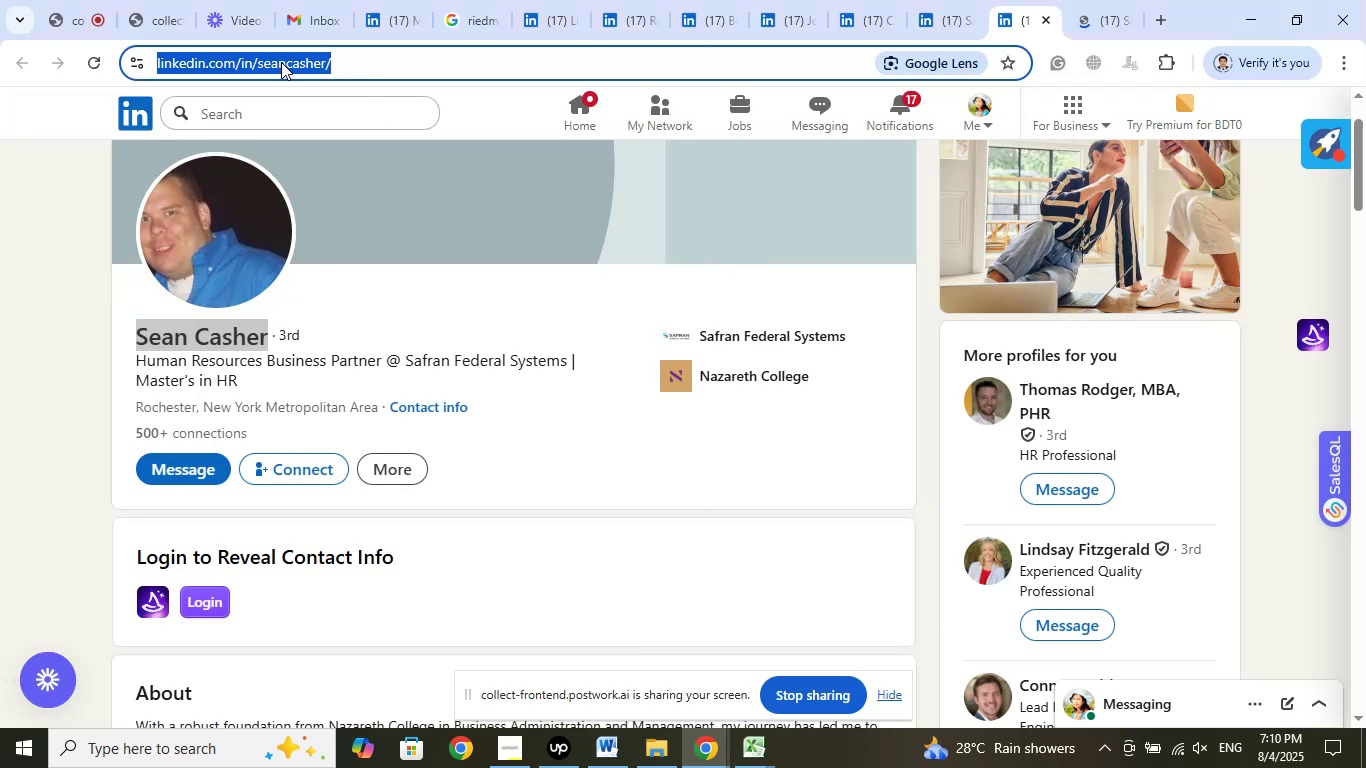 
right_click([281, 62])
 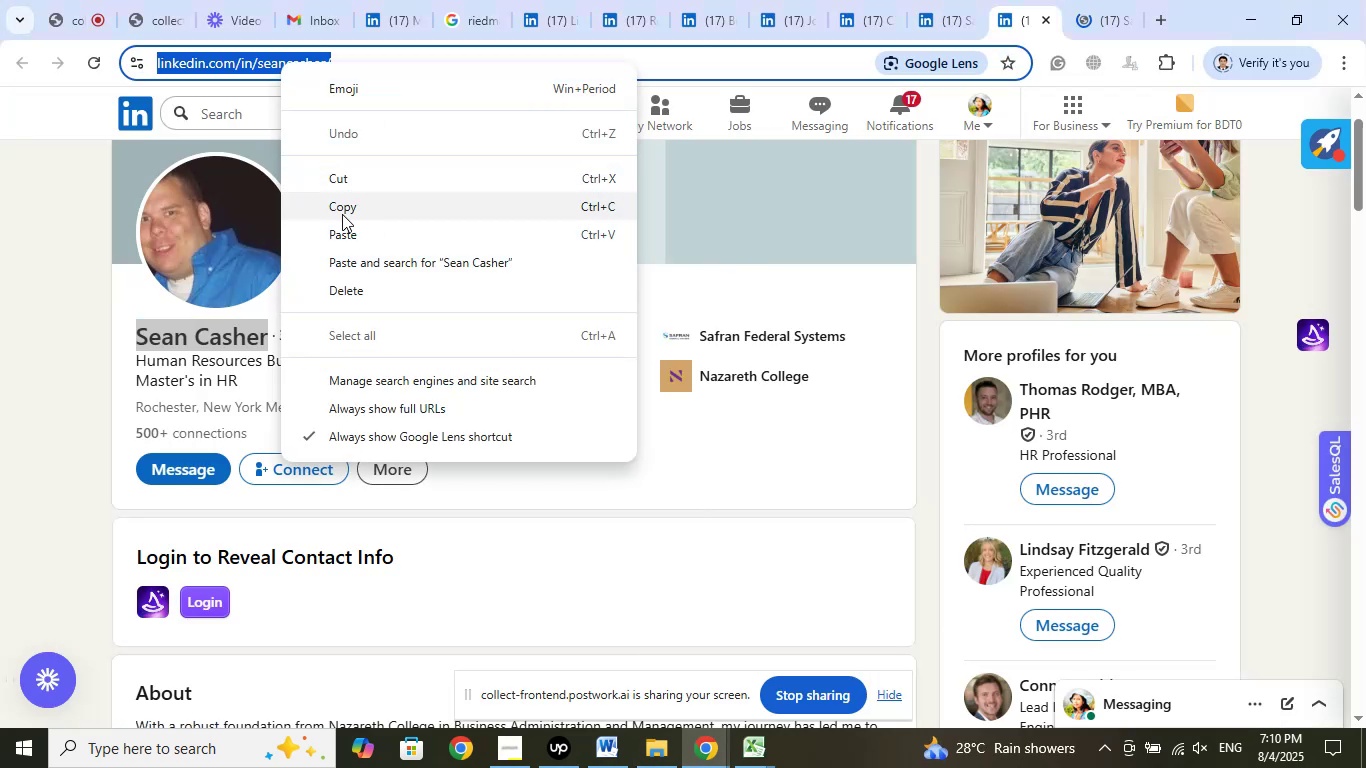 
left_click([342, 214])
 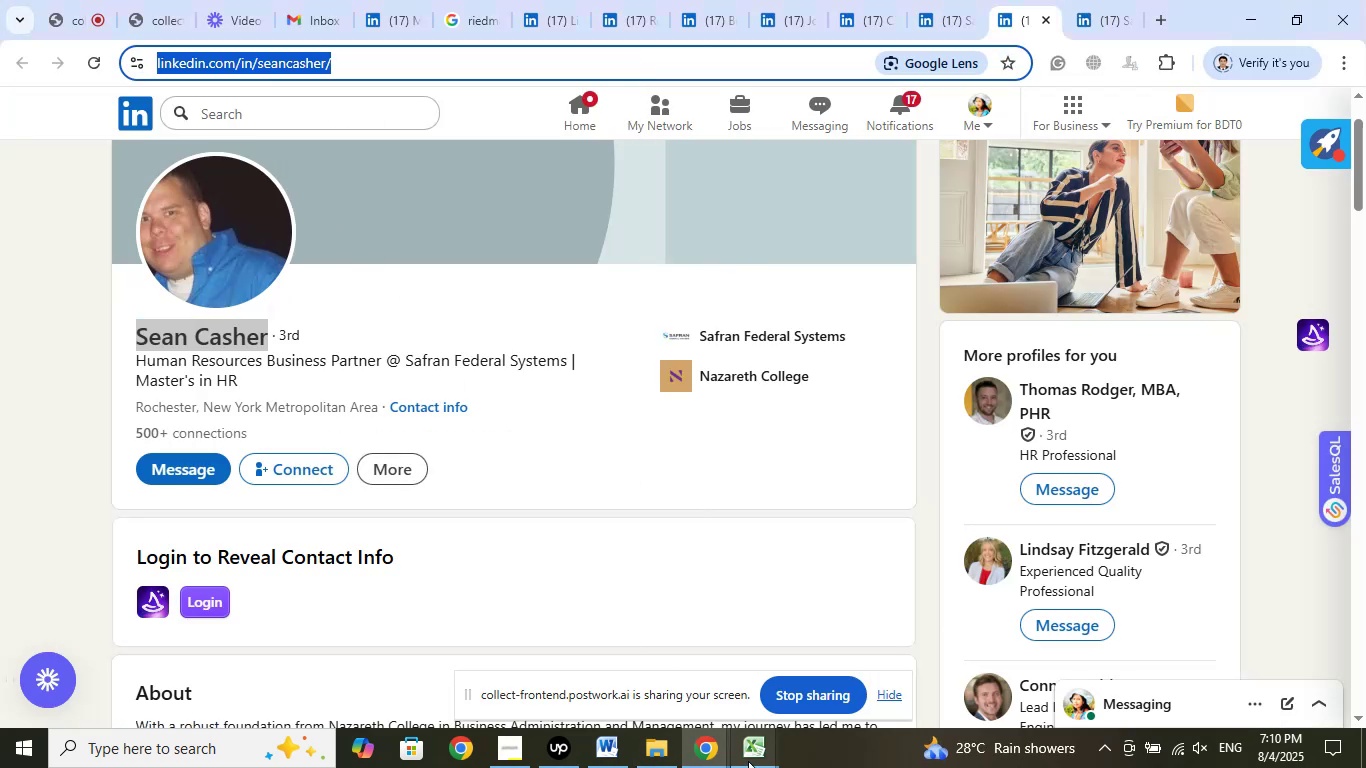 
left_click([748, 757])
 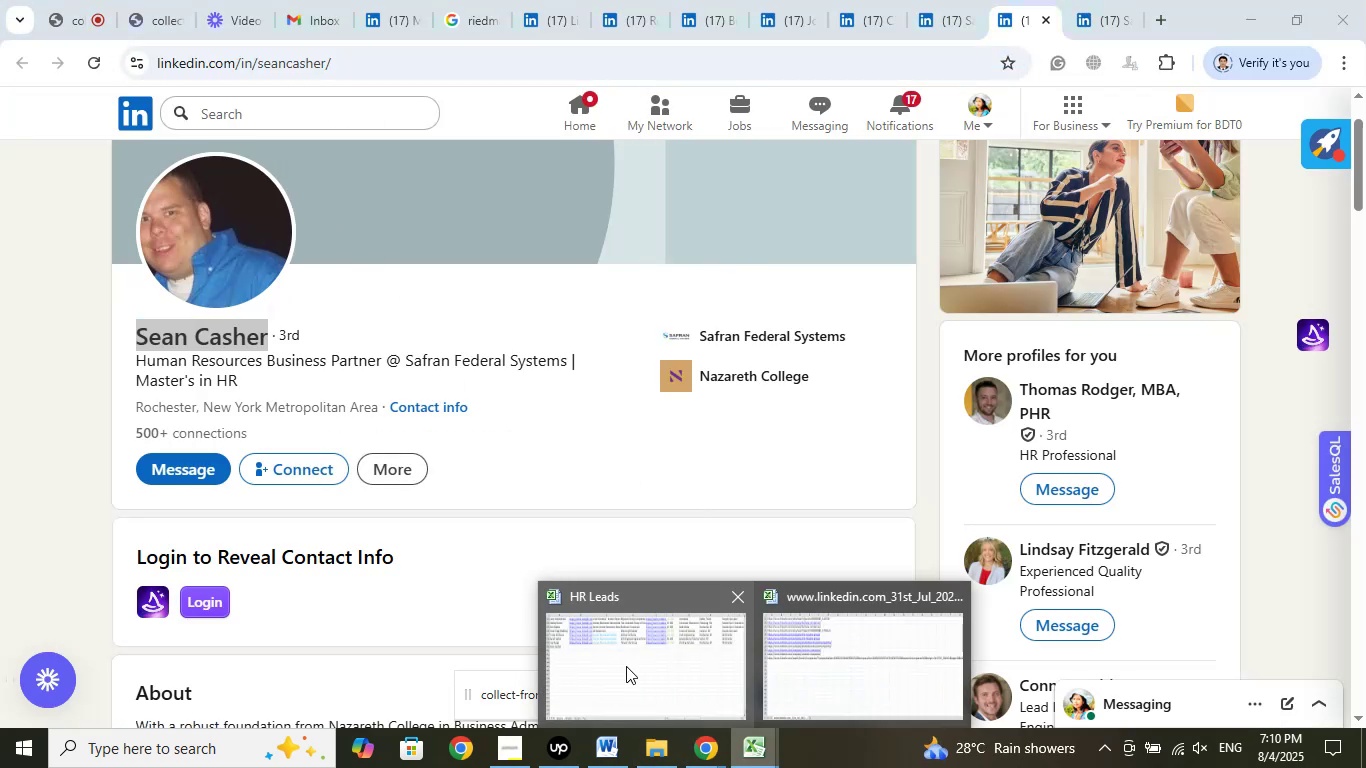 
double_click([626, 666])
 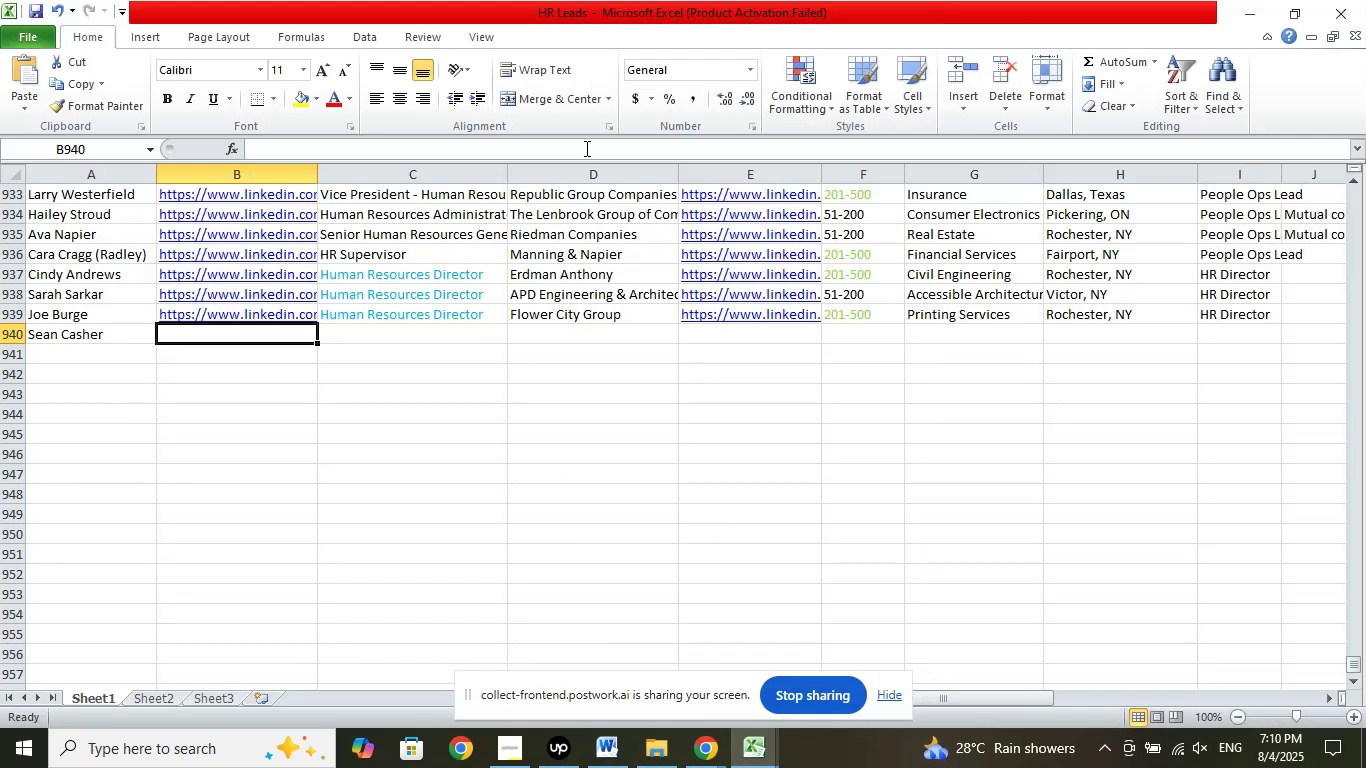 
left_click([585, 148])
 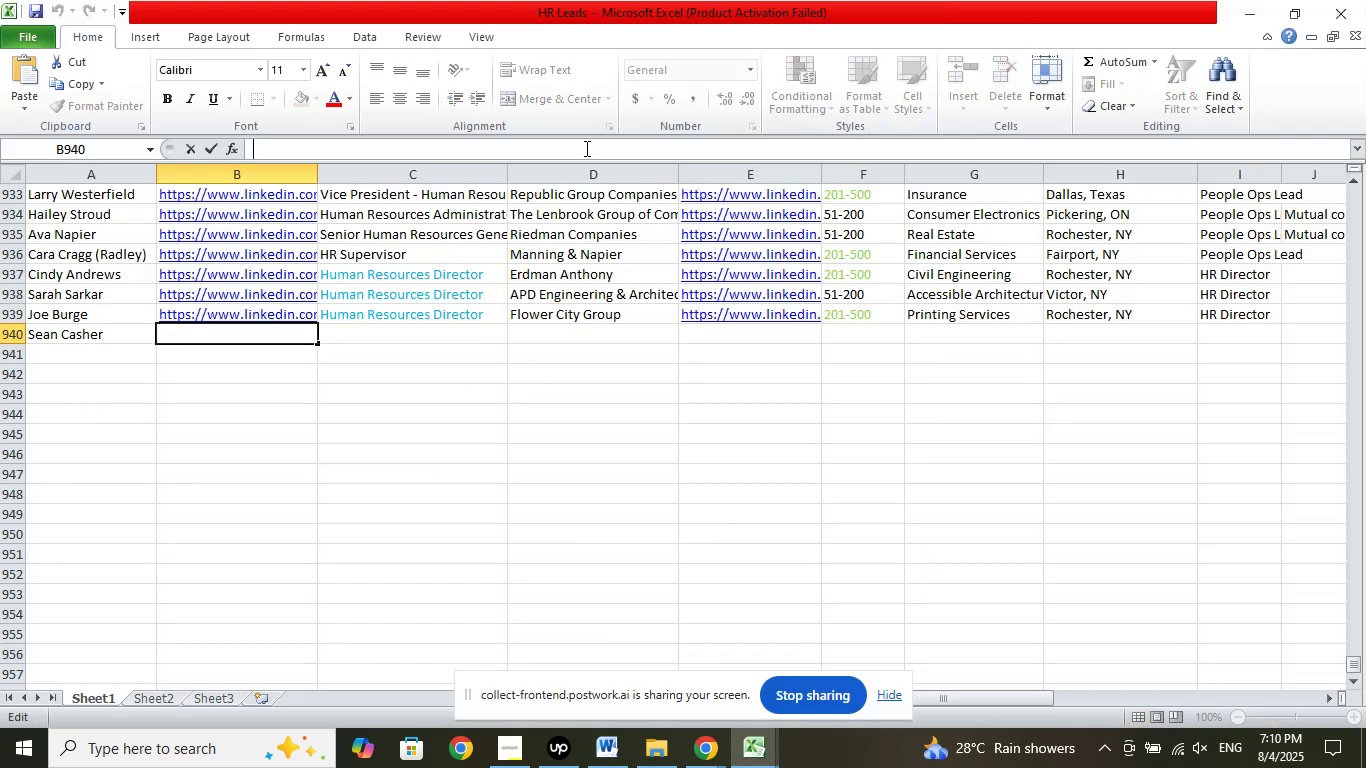 
right_click([585, 148])
 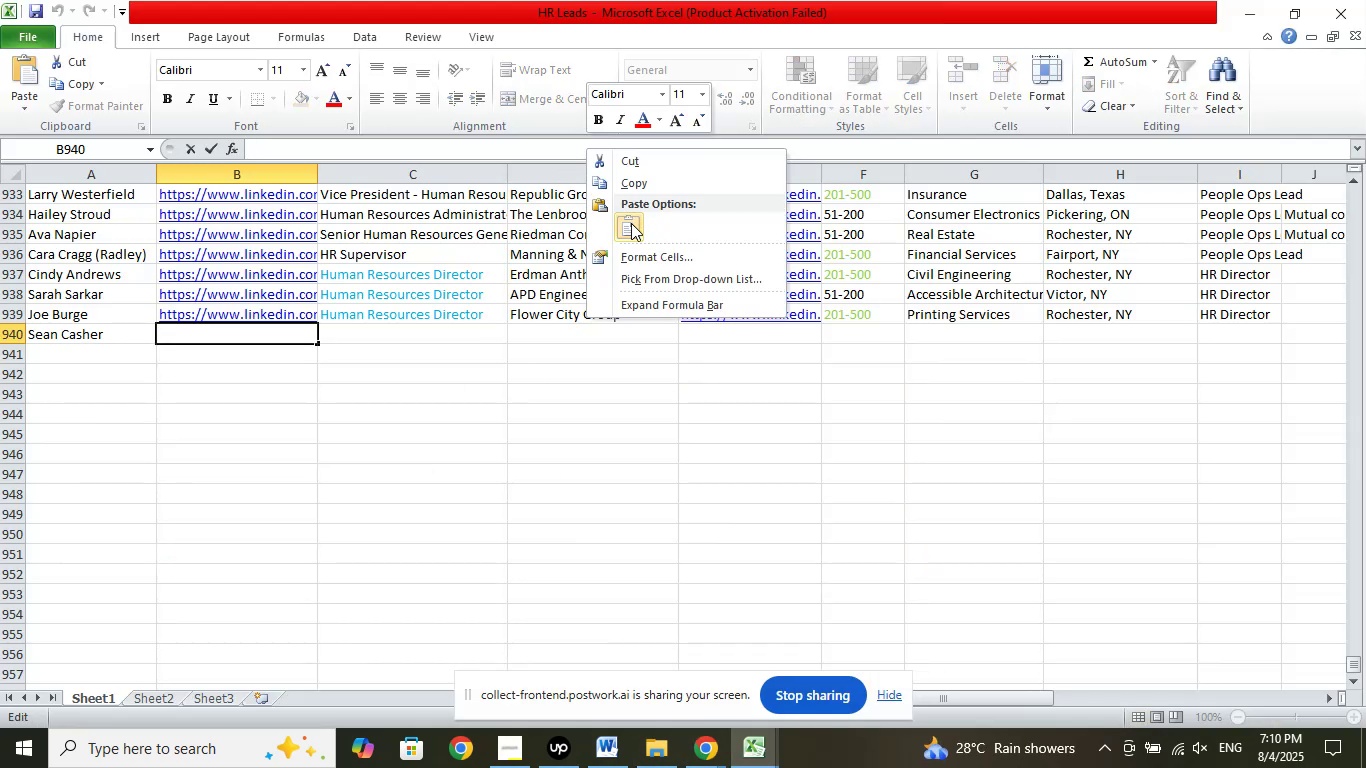 
left_click([631, 223])
 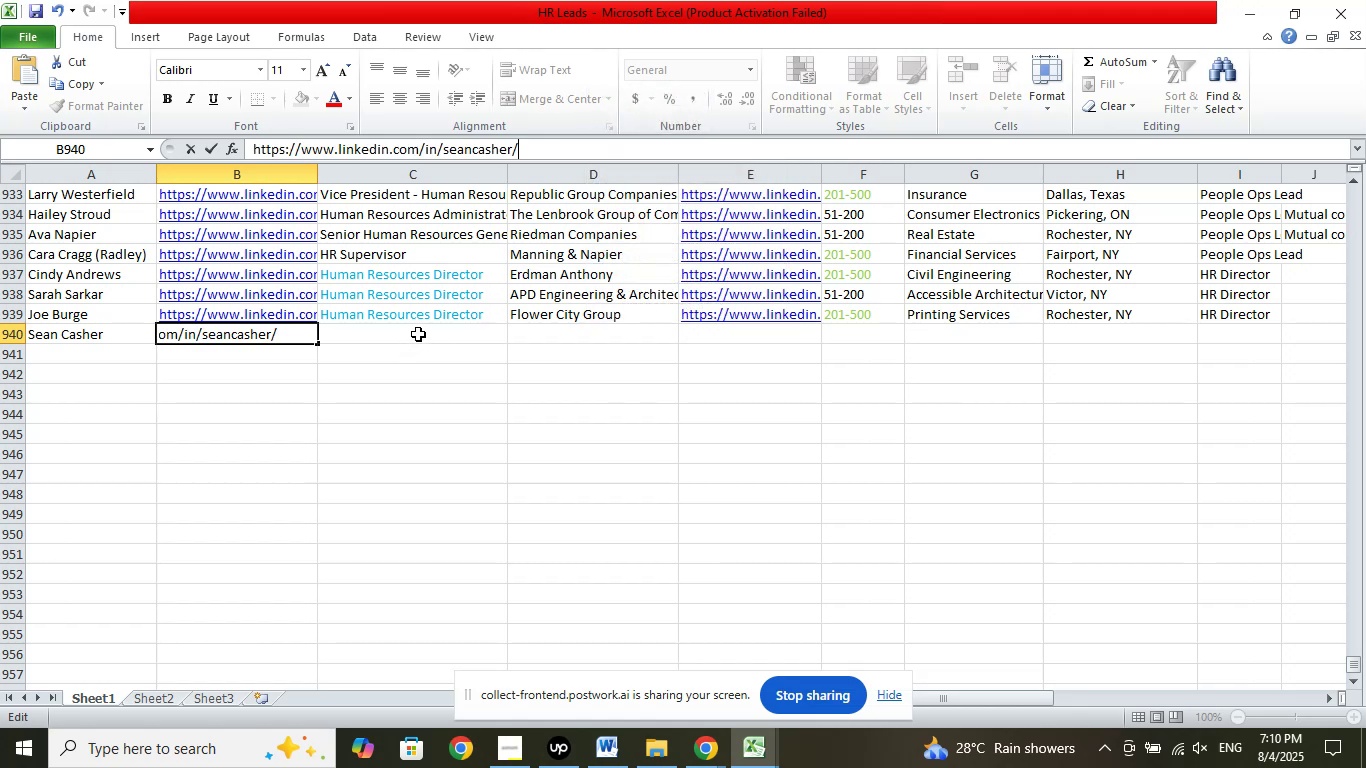 
left_click([419, 332])
 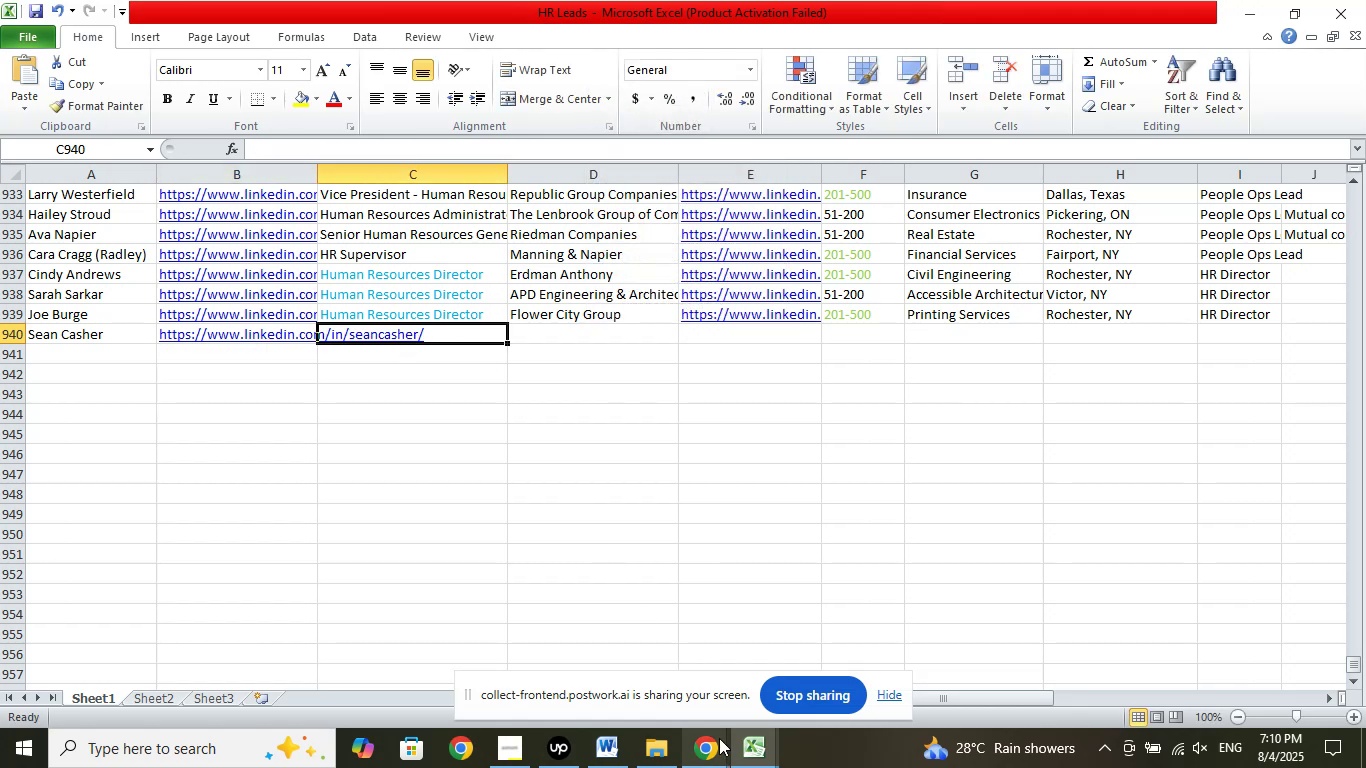 
left_click([712, 739])
 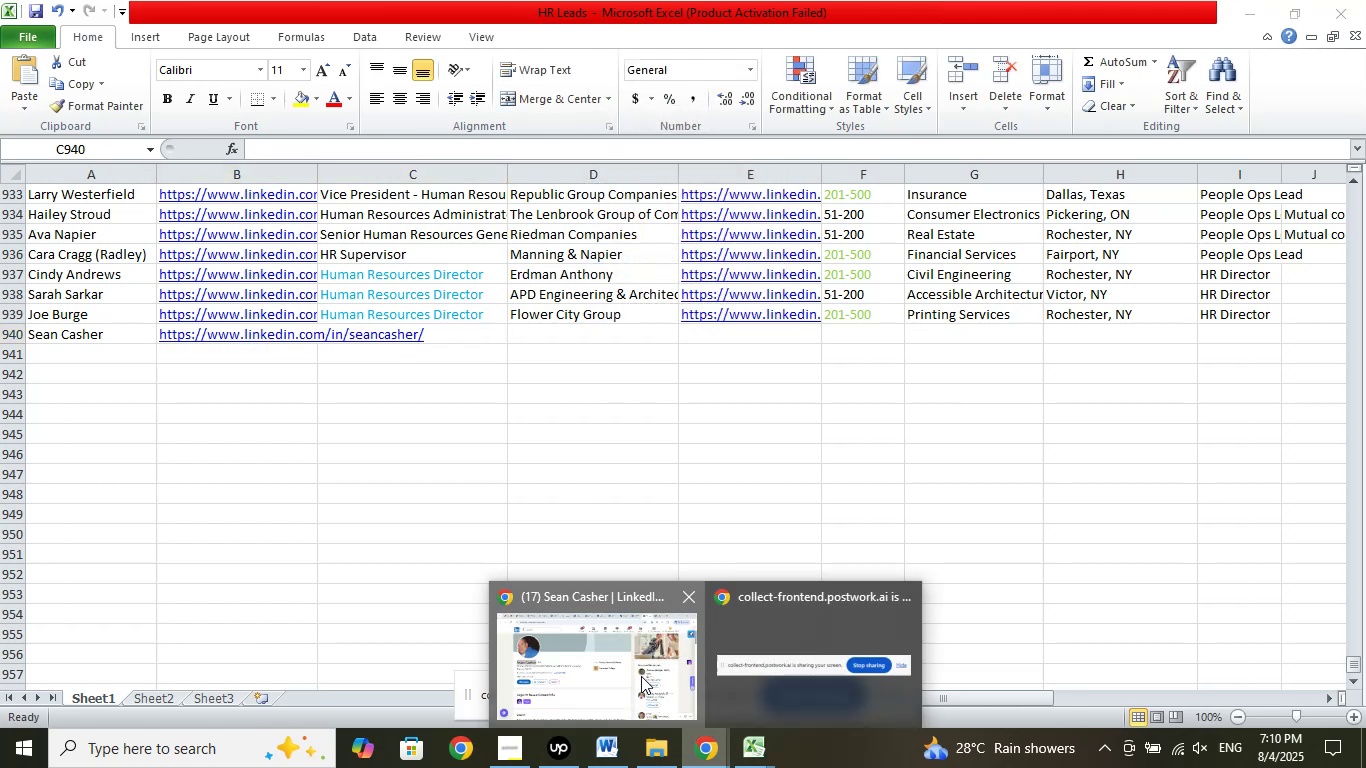 
left_click([641, 676])
 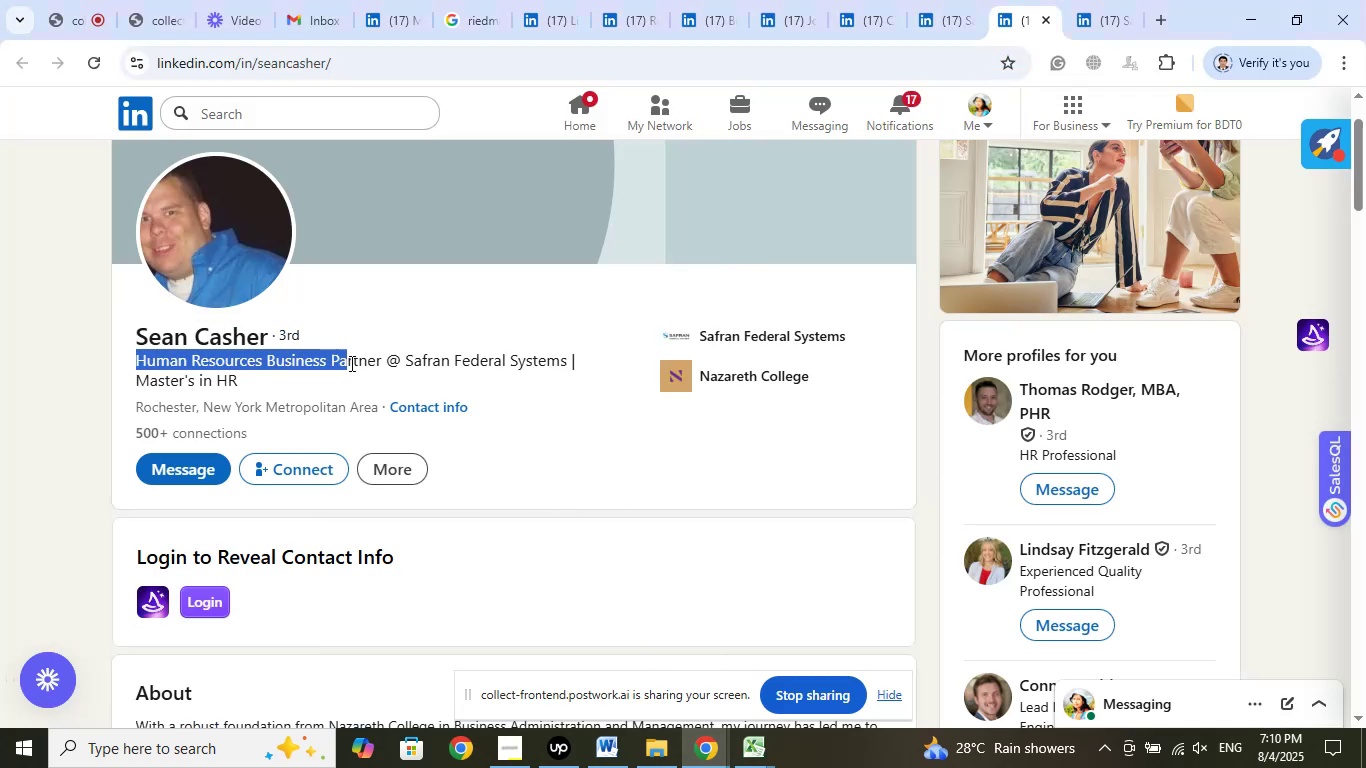 
wait(5.34)
 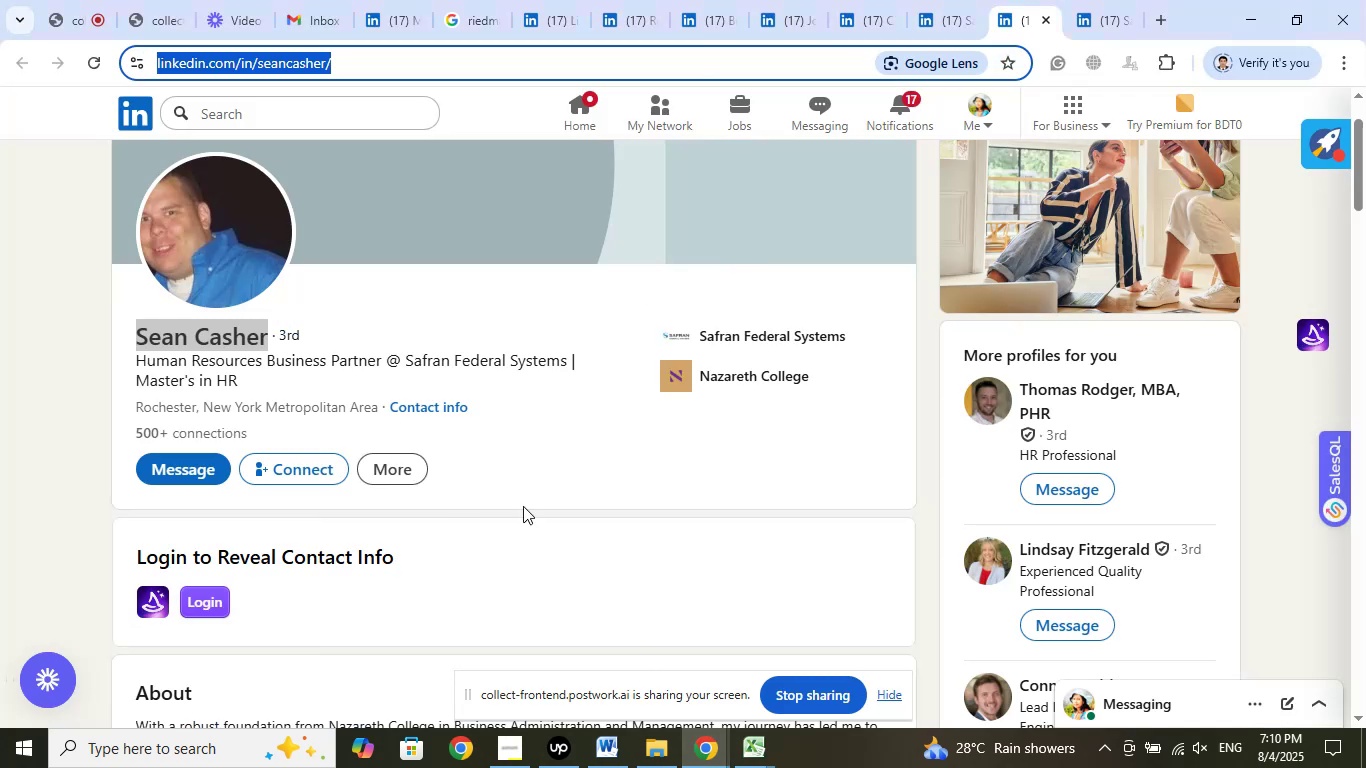 
right_click([360, 358])
 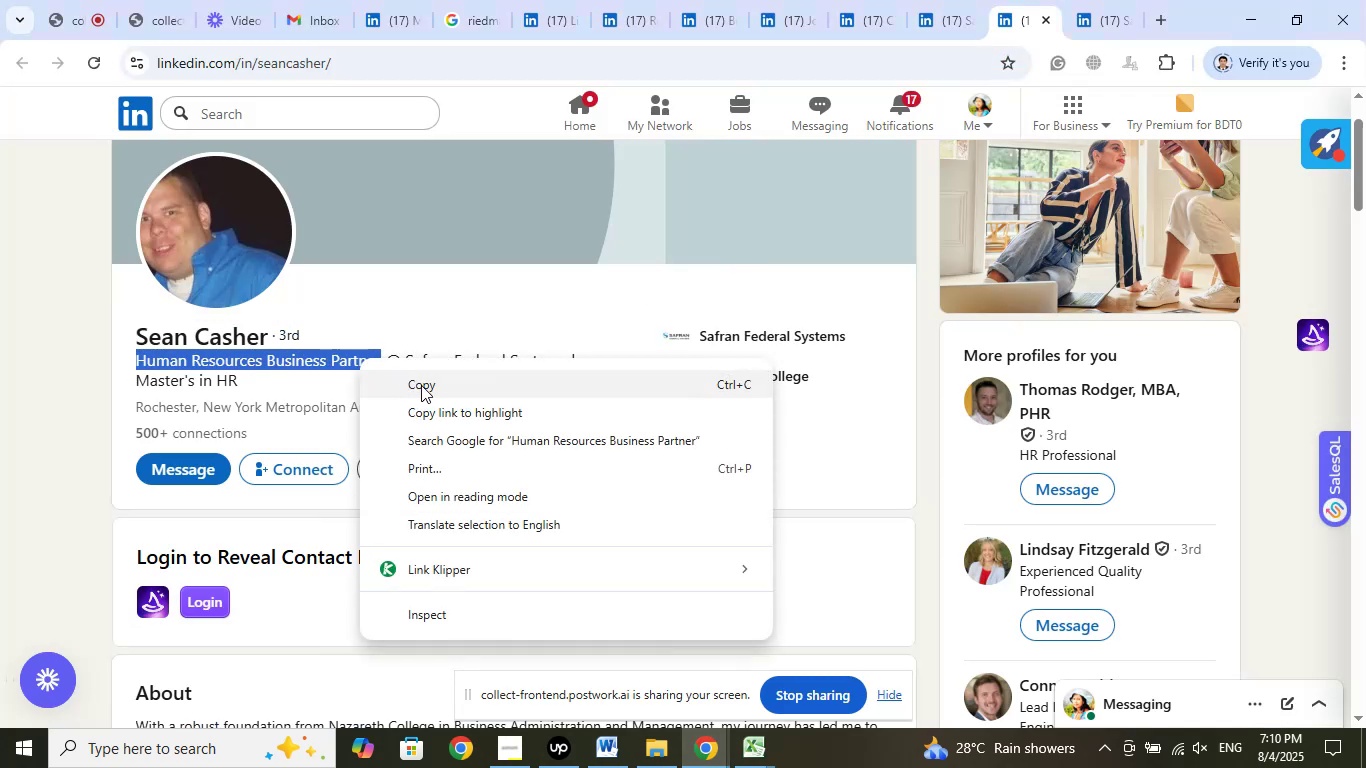 
left_click([426, 387])
 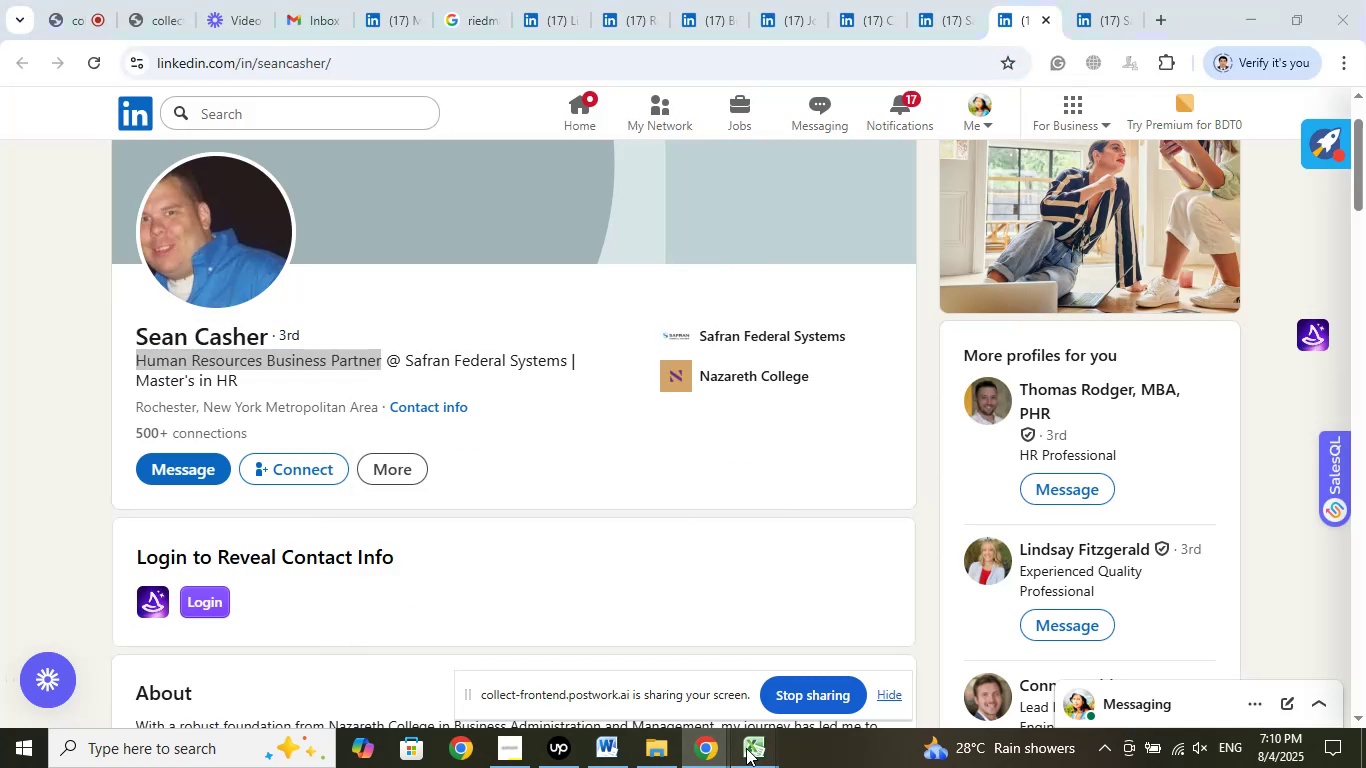 
double_click([625, 657])
 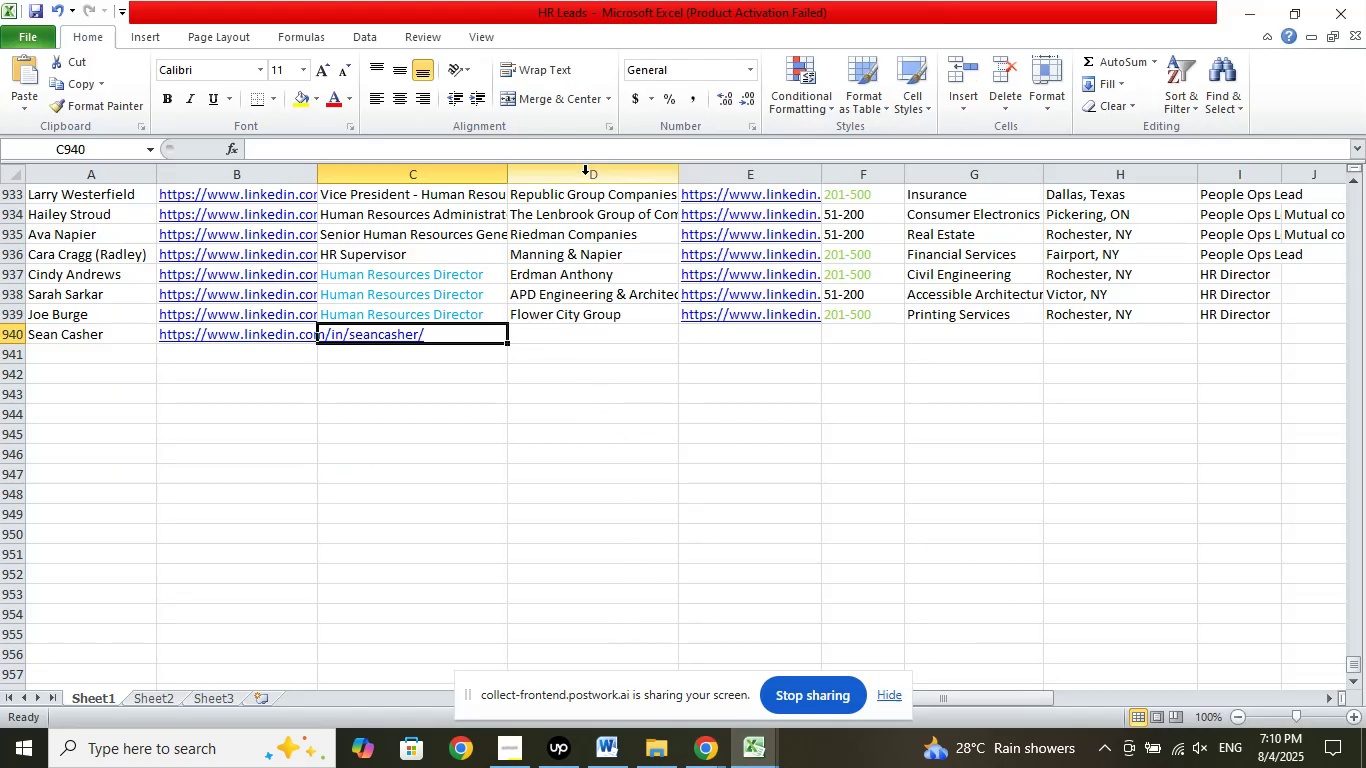 
left_click([607, 148])
 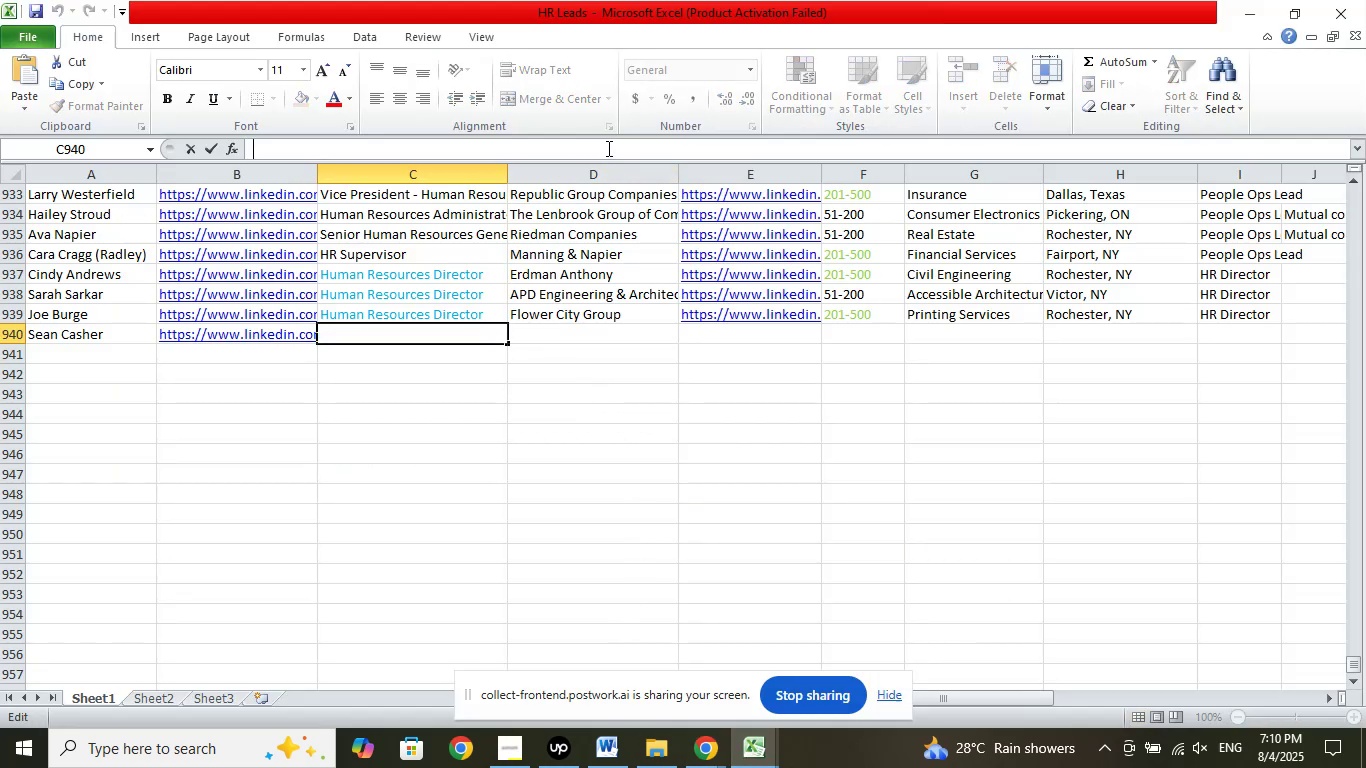 
right_click([607, 148])
 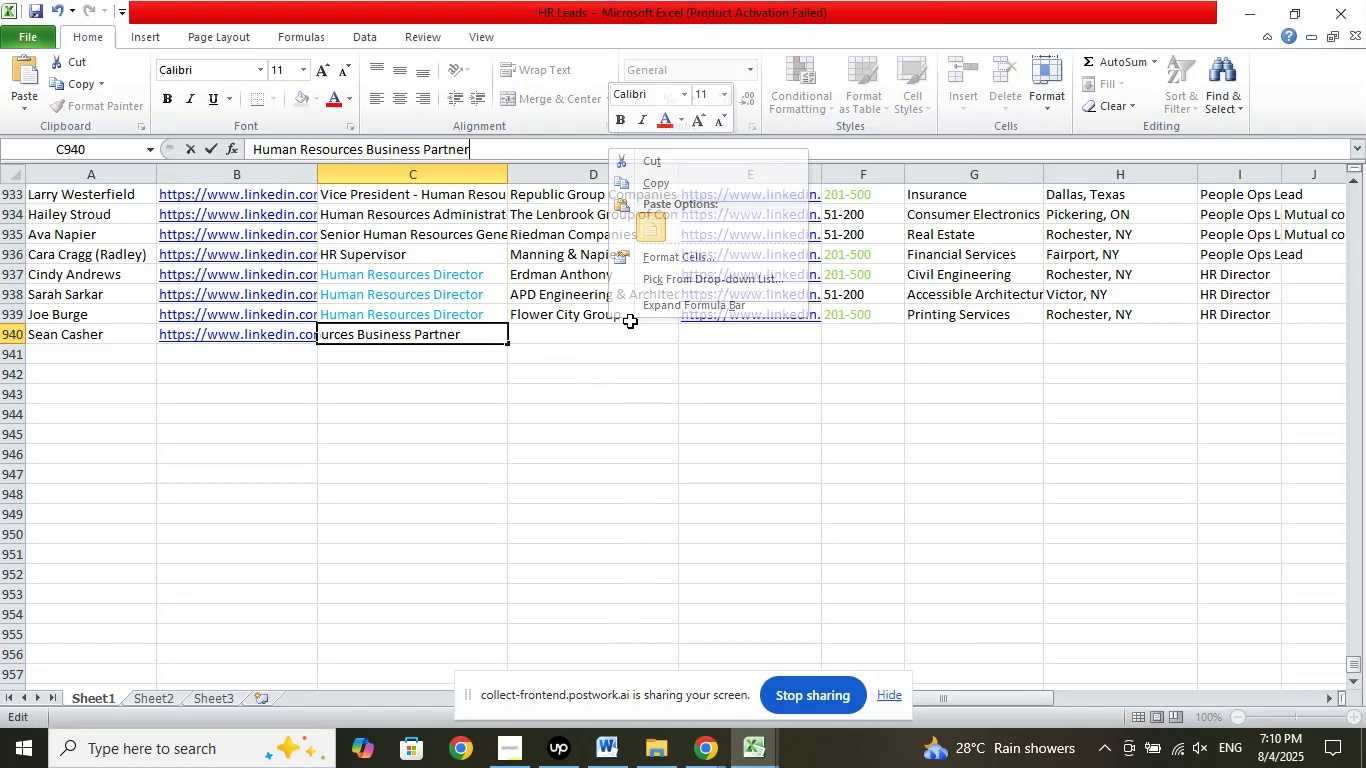 
left_click([610, 446])
 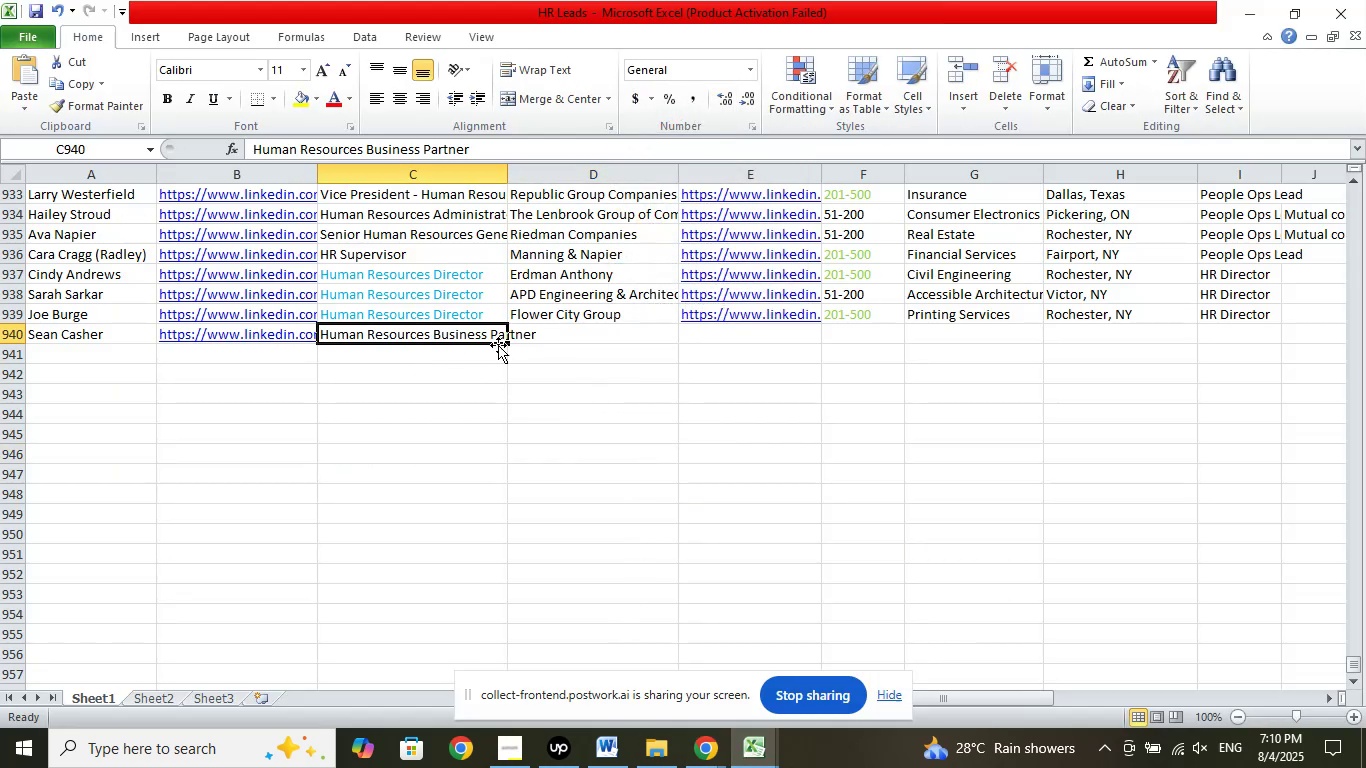 
left_click([567, 334])
 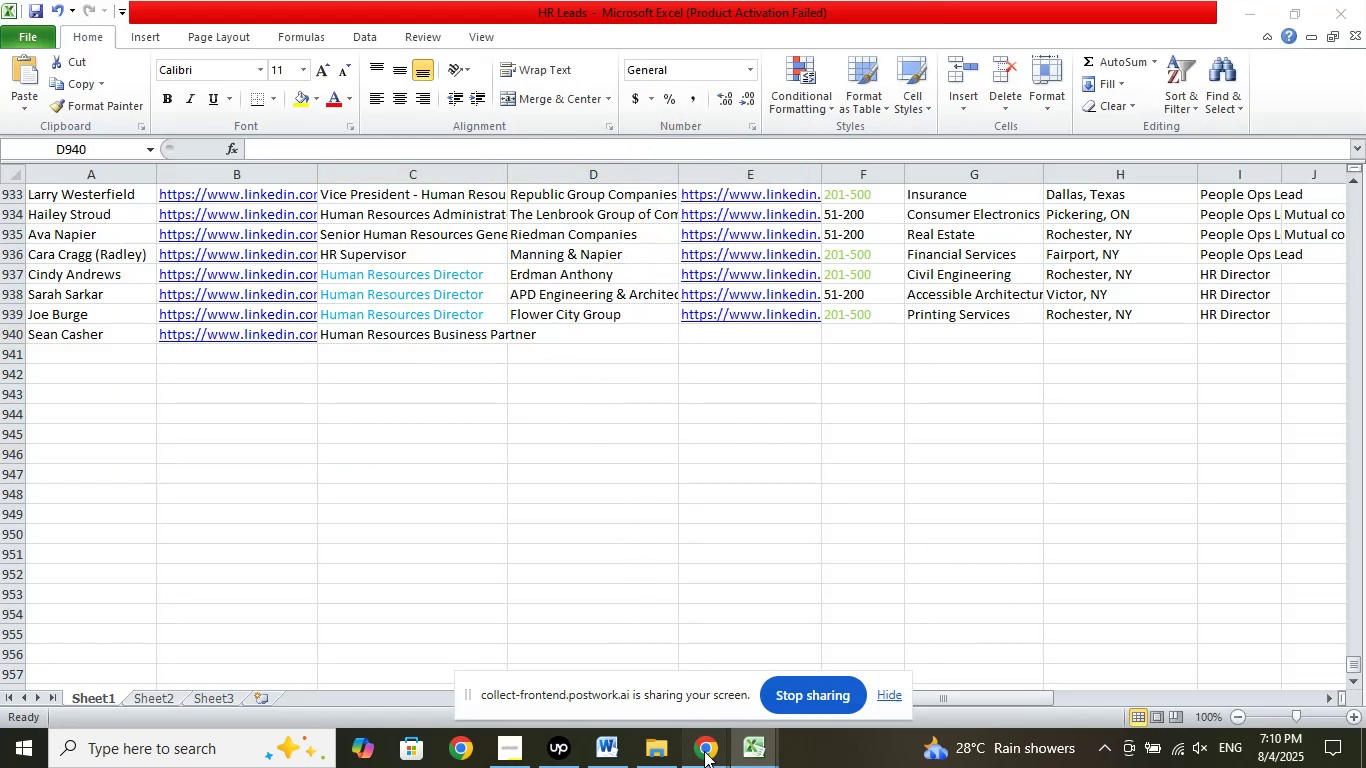 
double_click([629, 646])
 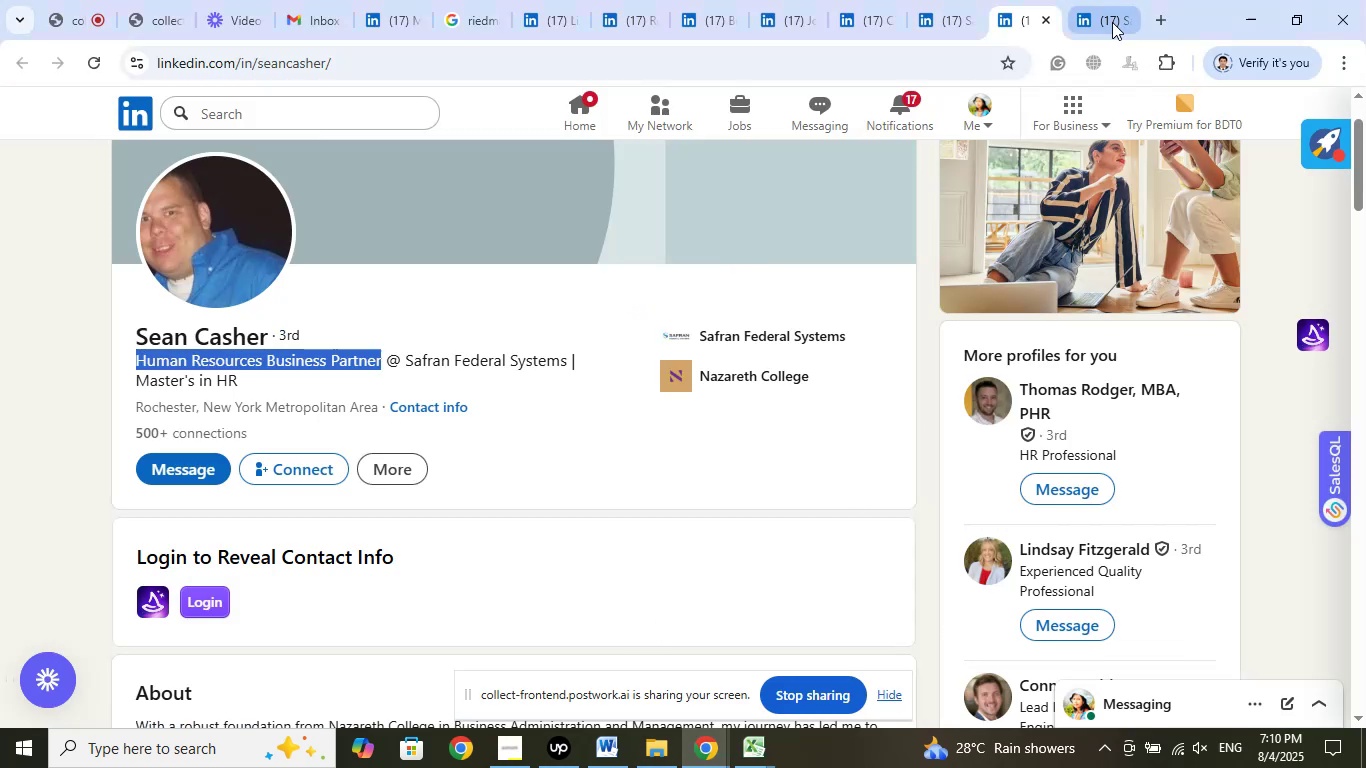 
left_click([1106, 20])
 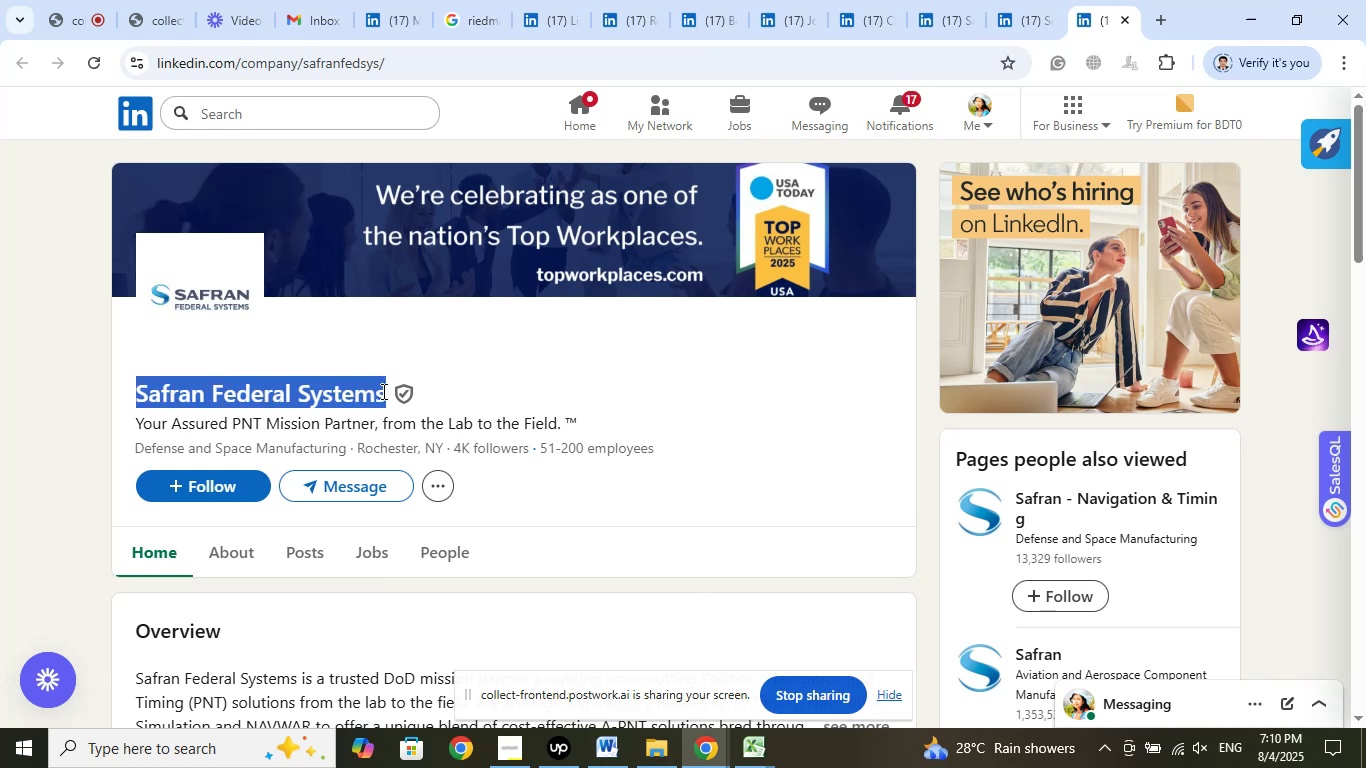 
right_click([331, 393])
 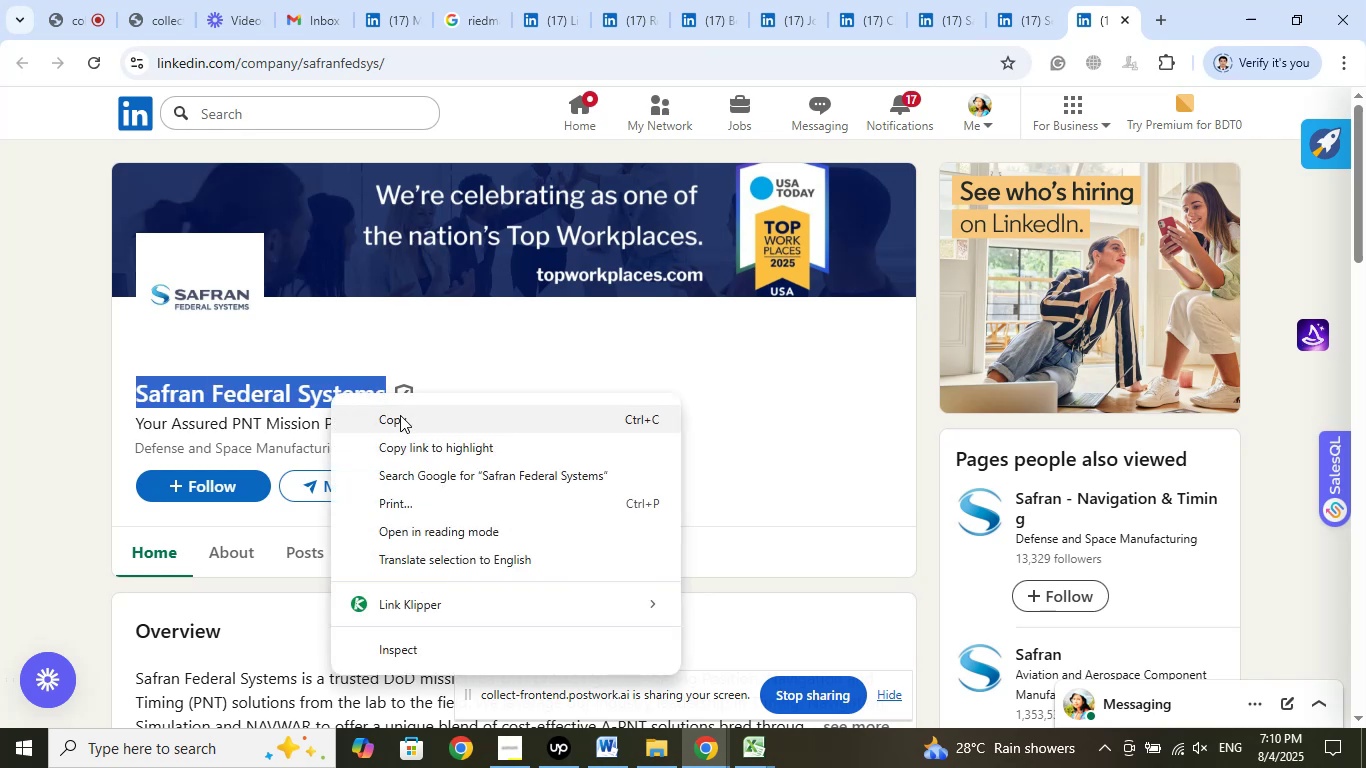 
left_click([400, 421])
 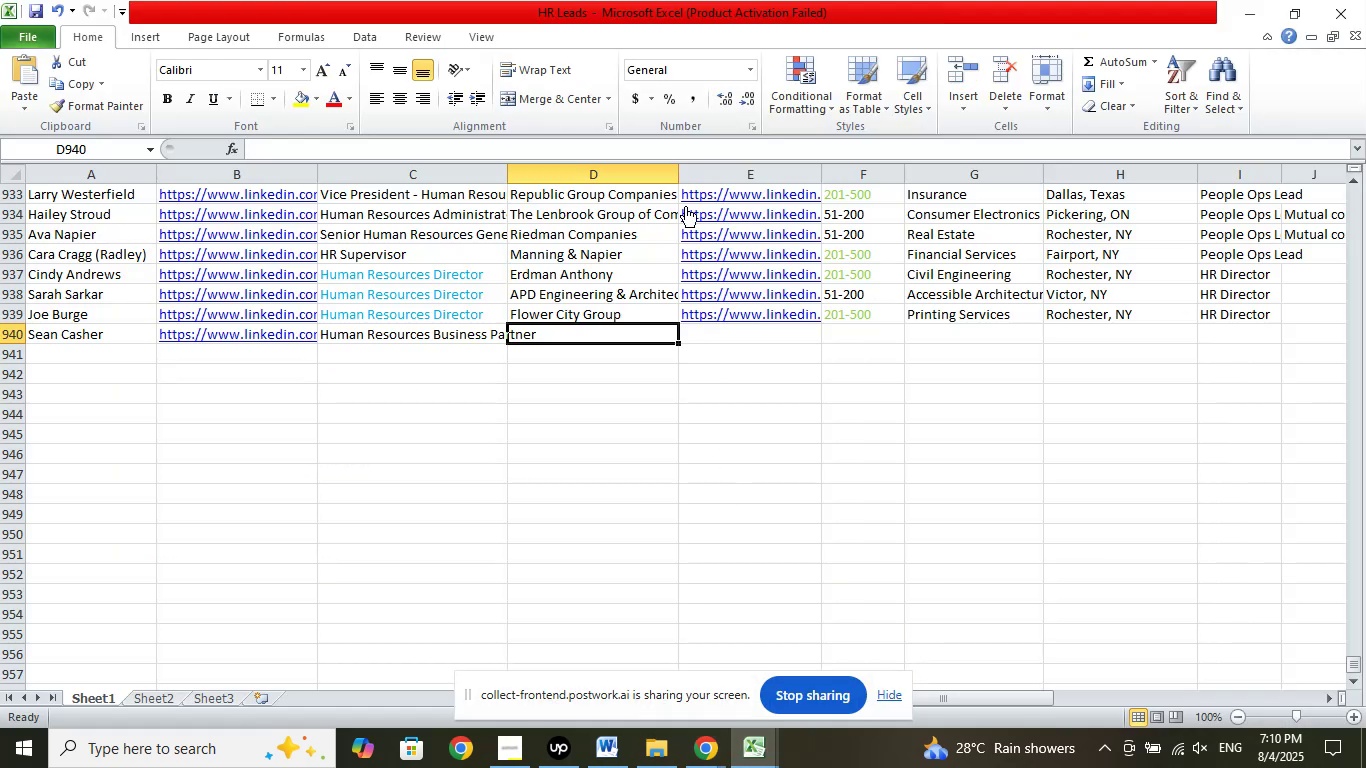 
left_click([693, 148])
 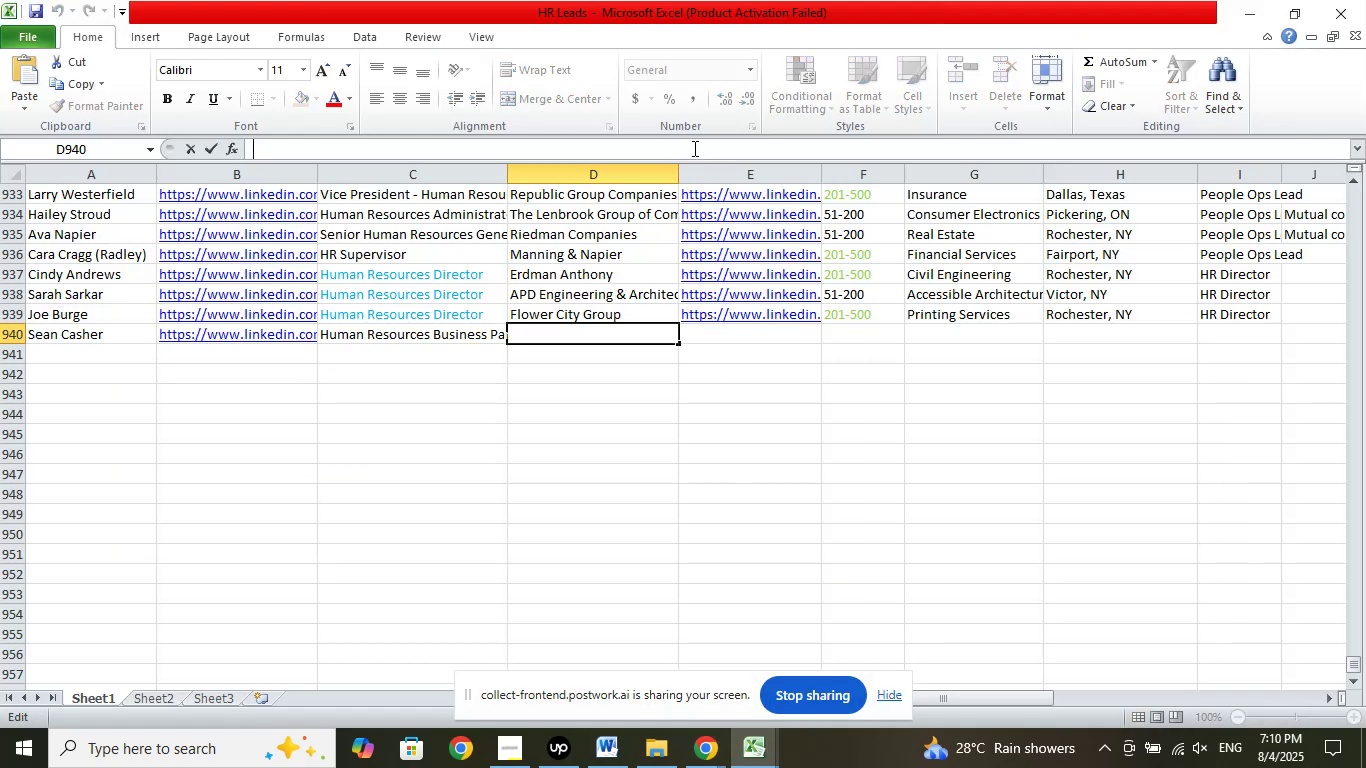 
right_click([693, 148])
 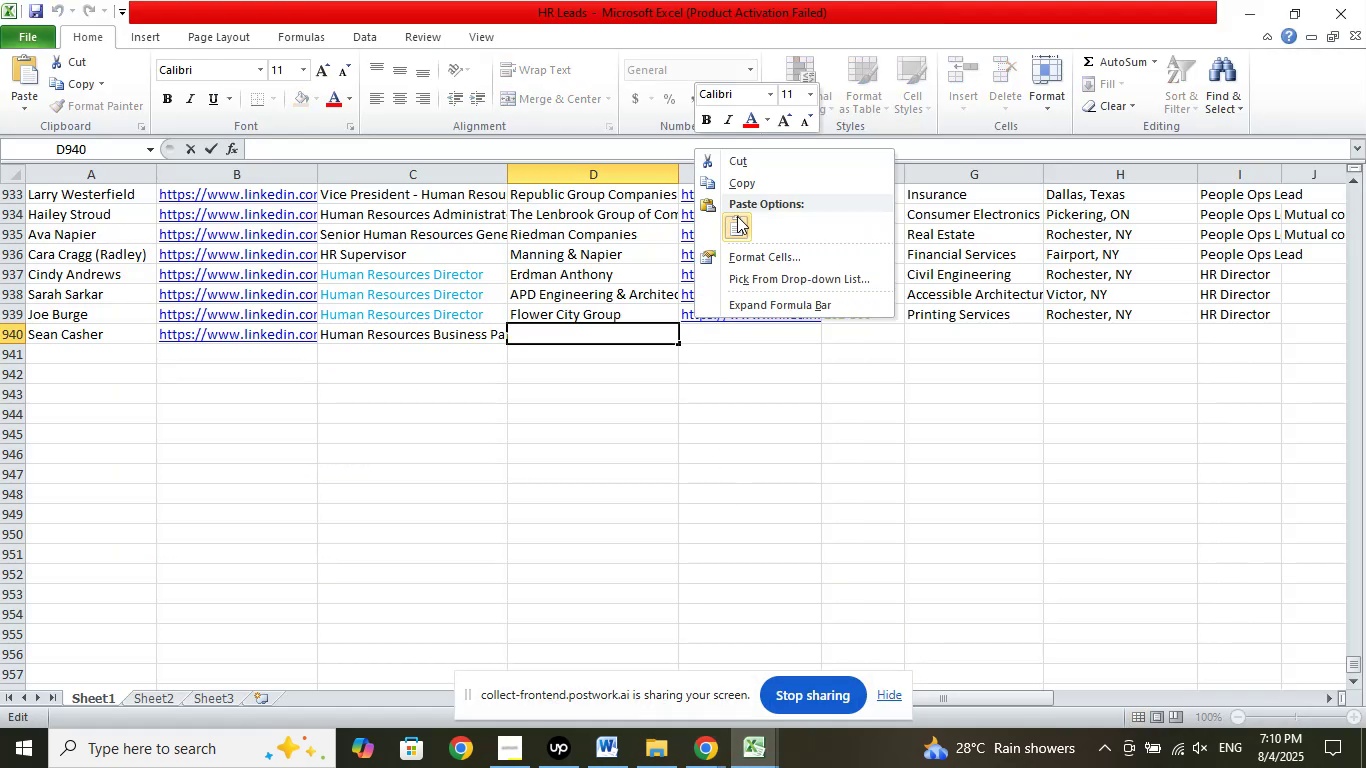 
left_click([737, 219])
 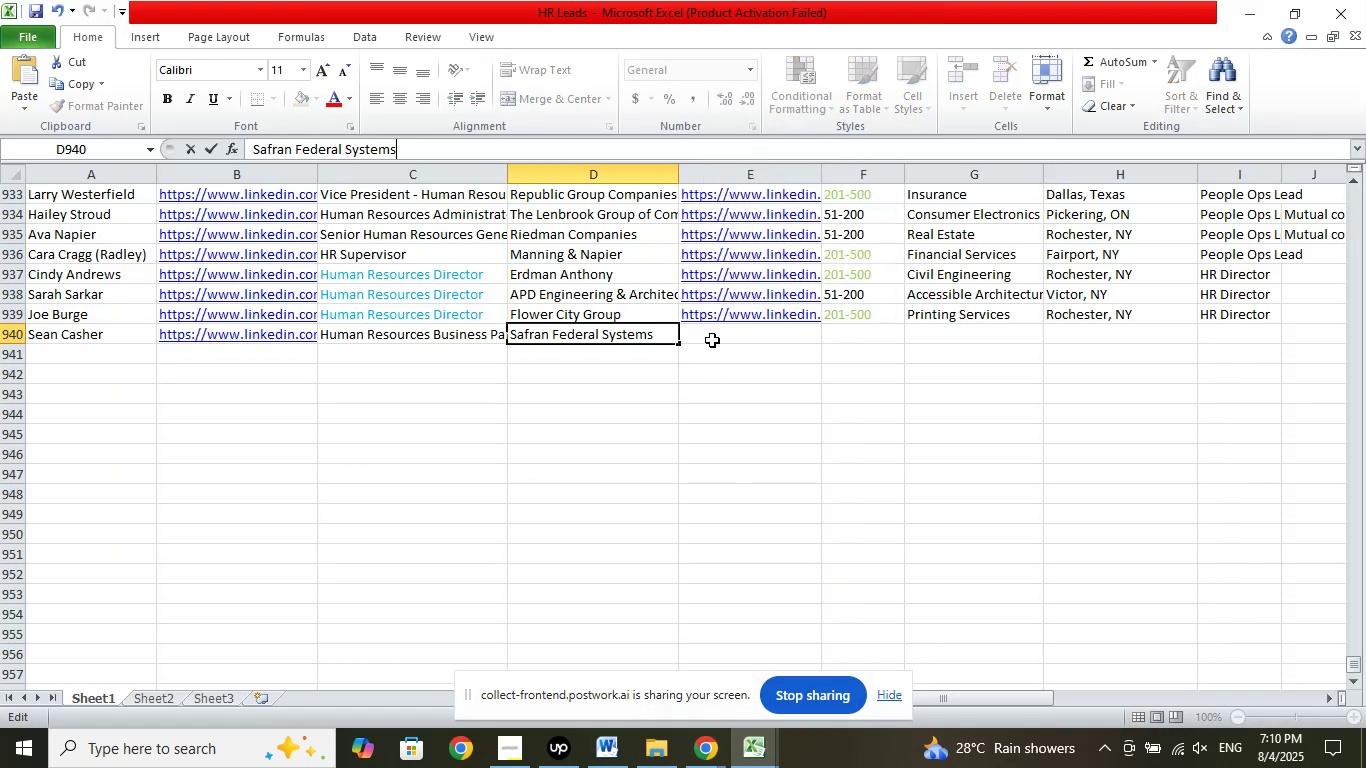 
left_click([715, 337])
 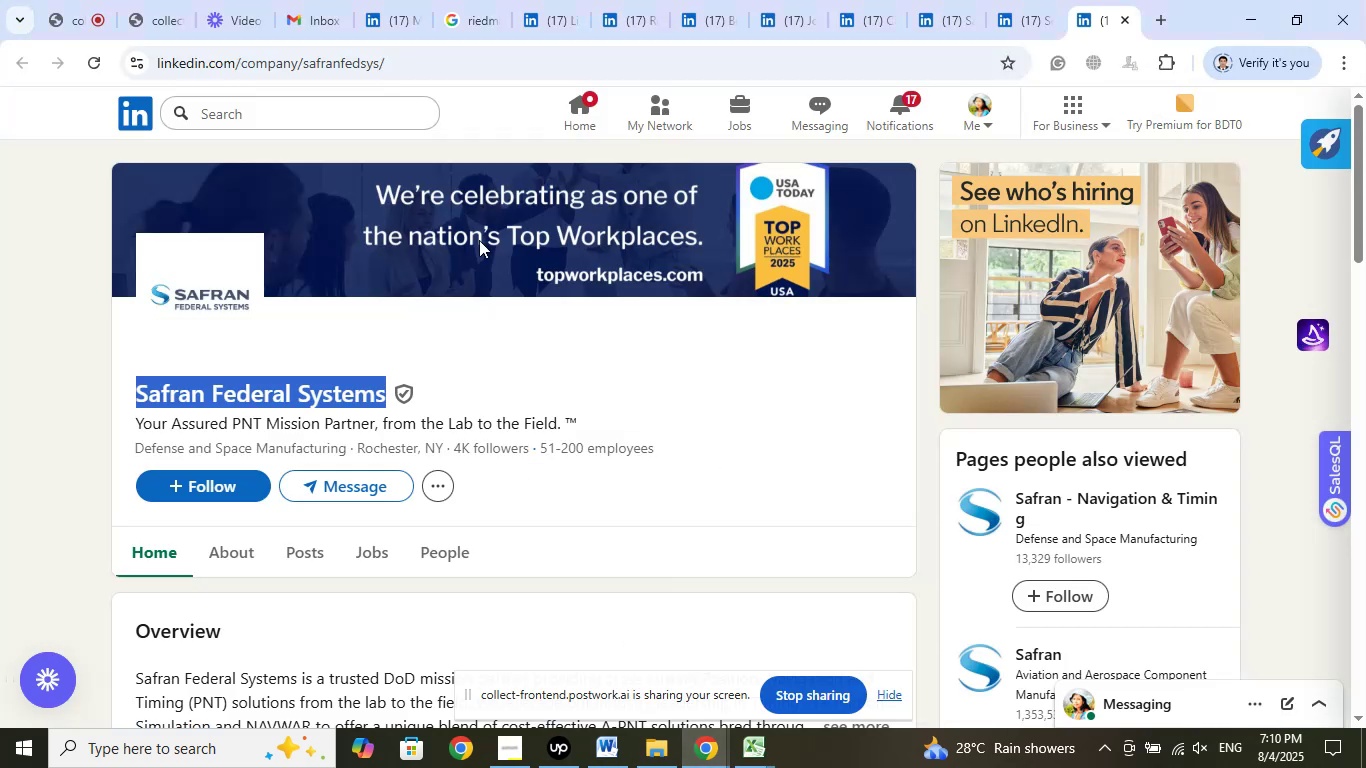 
left_click([412, 66])
 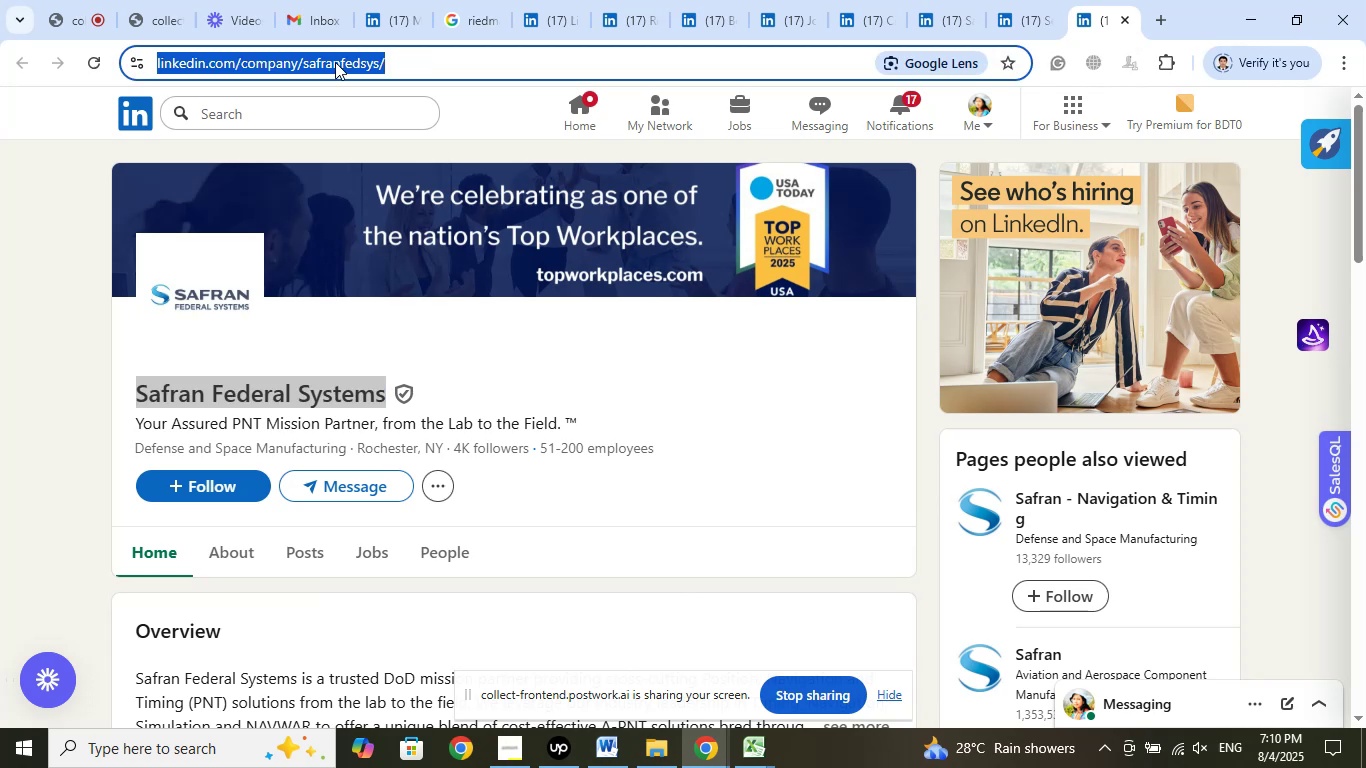 
right_click([335, 61])
 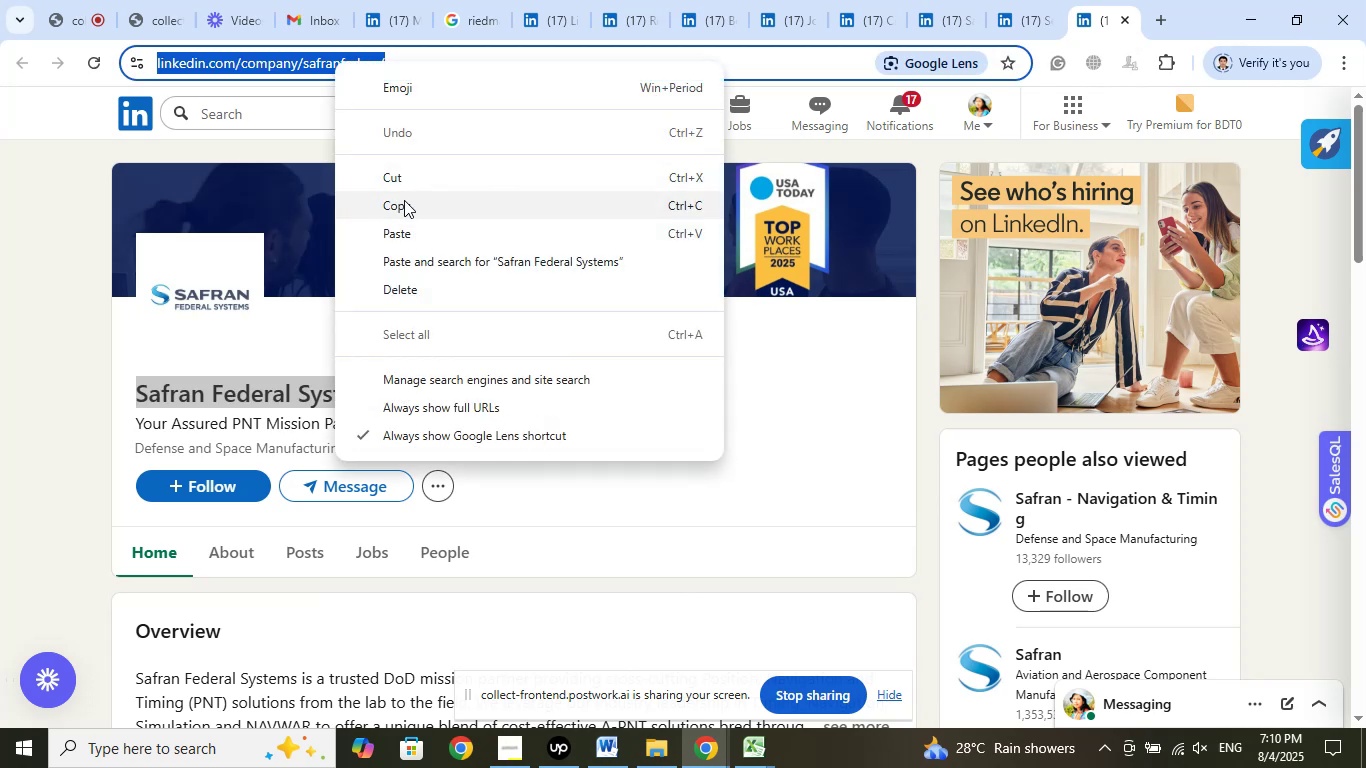 
left_click([401, 205])
 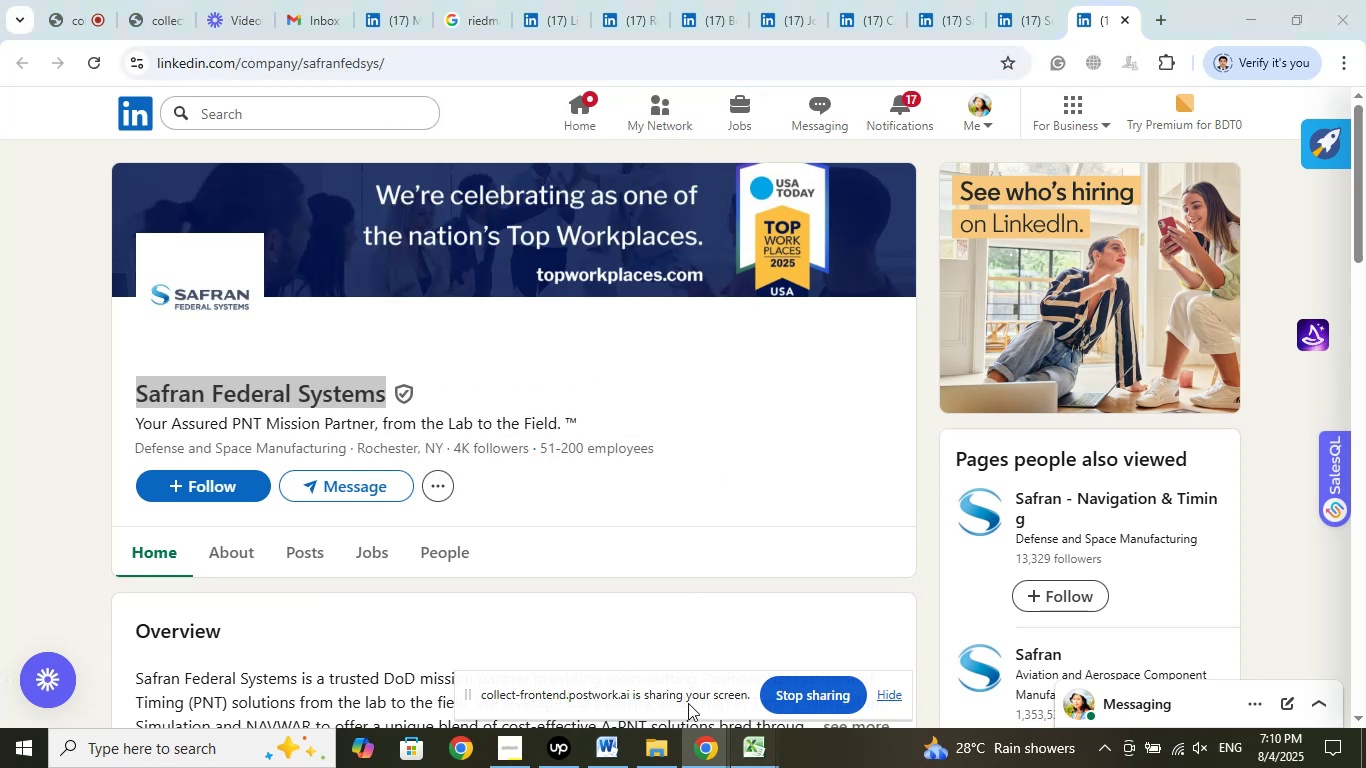 
left_click([664, 668])
 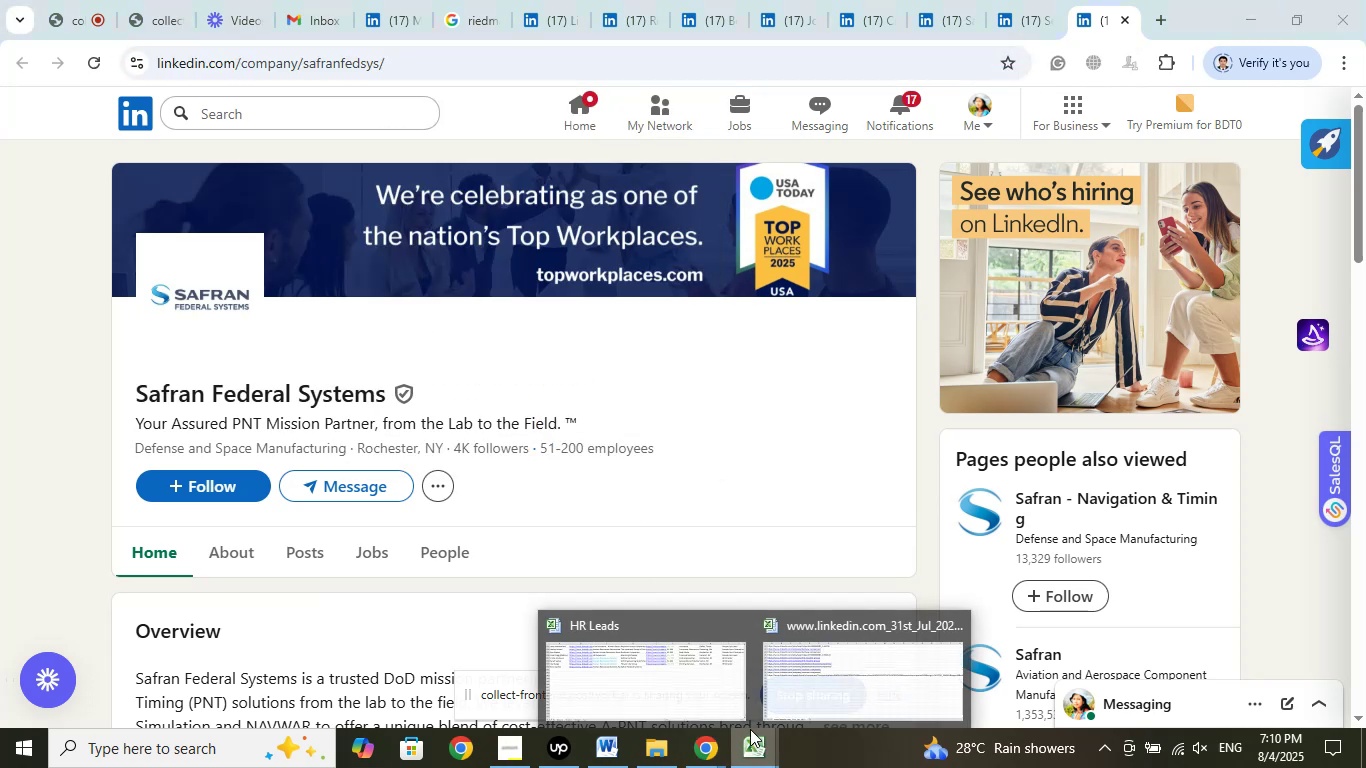 
left_click([705, 673])
 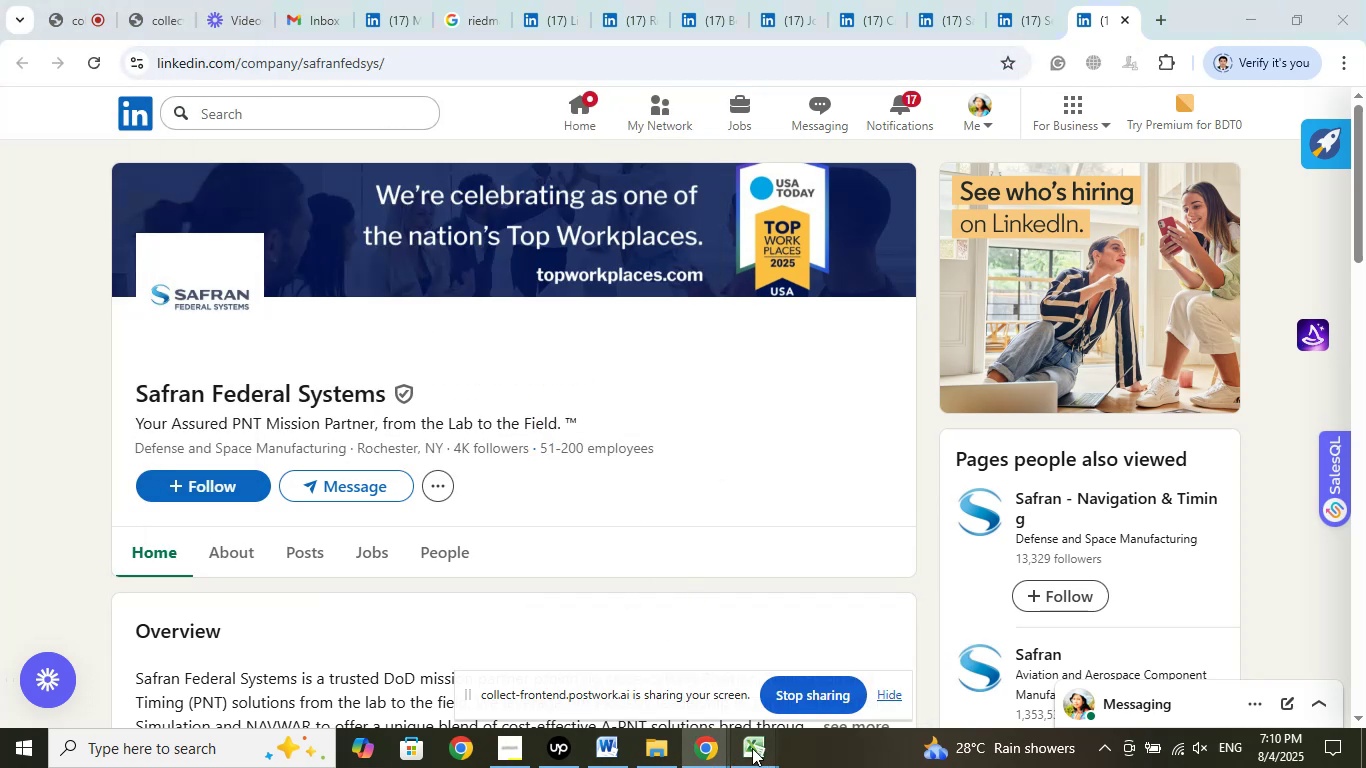 
left_click([687, 659])
 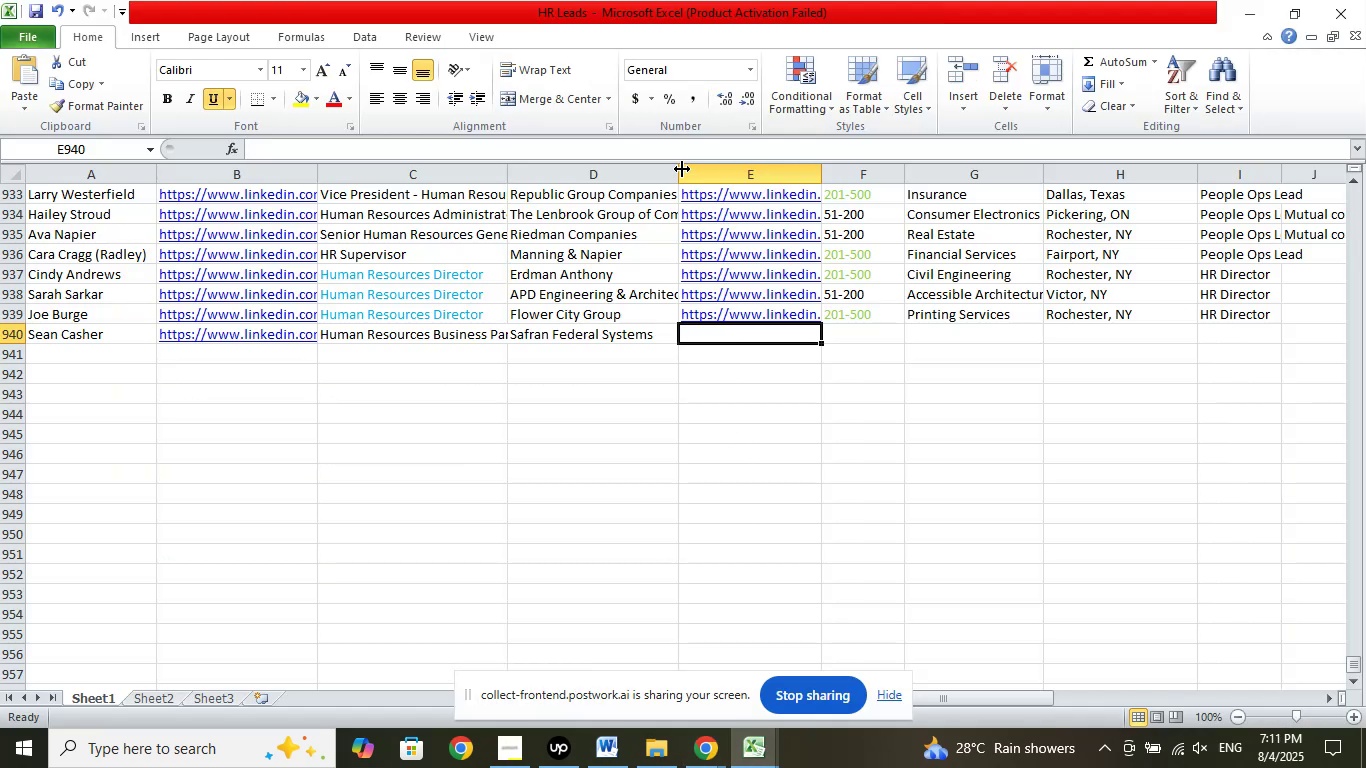 
left_click([683, 144])
 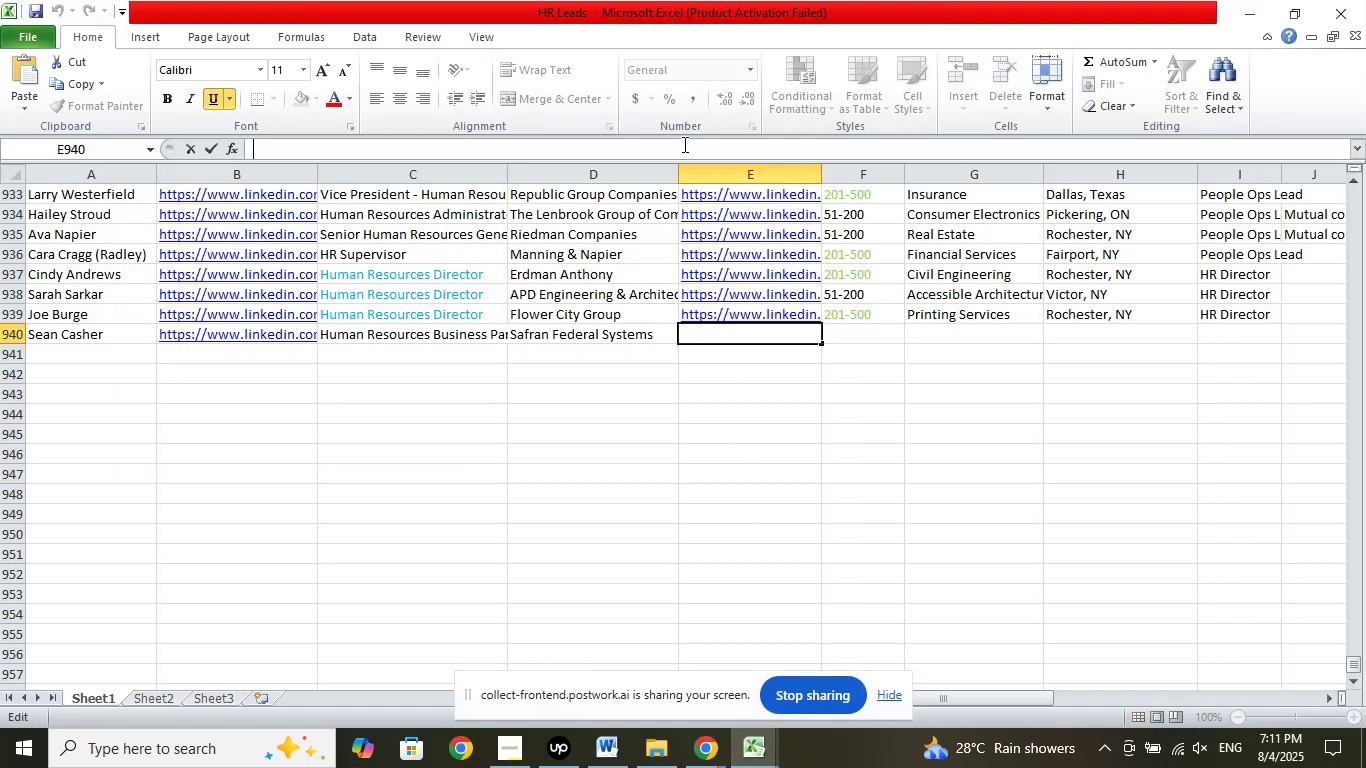 
right_click([683, 144])
 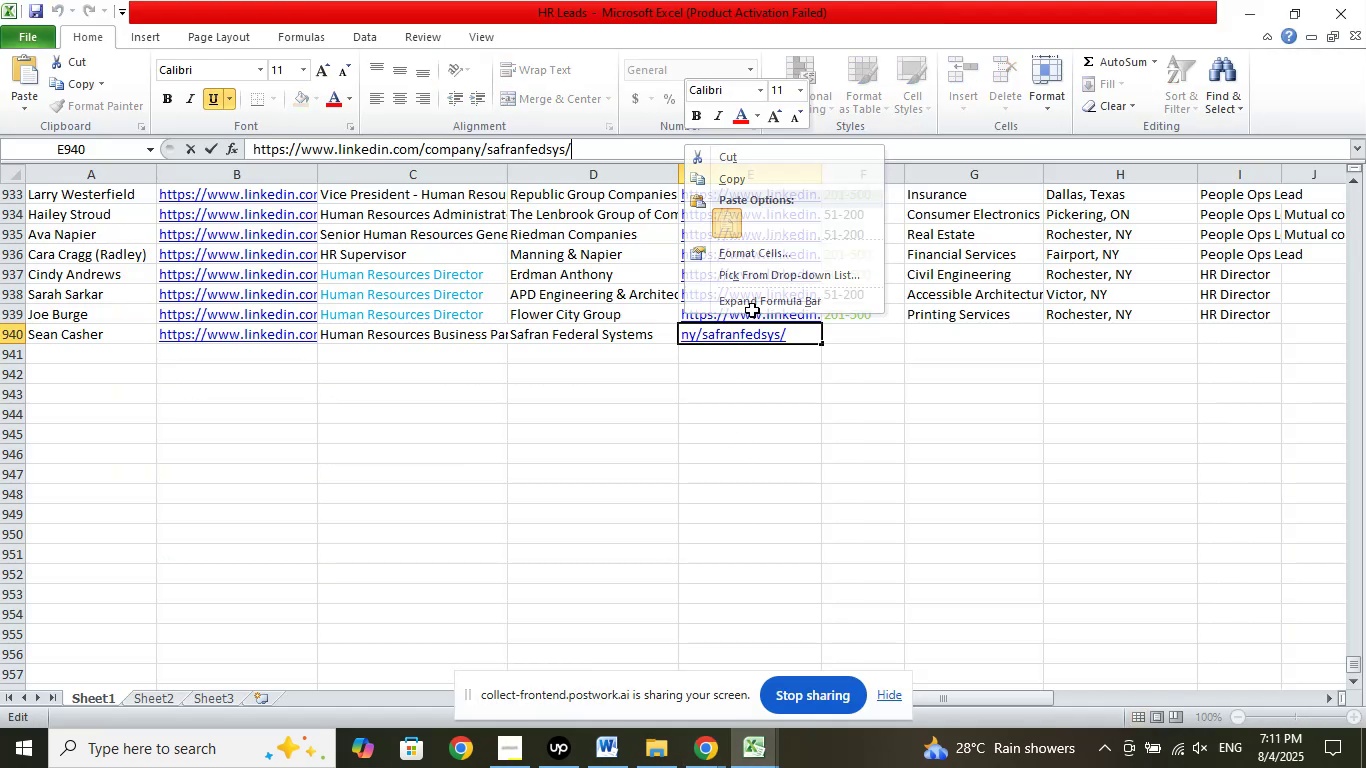 
double_click([779, 387])
 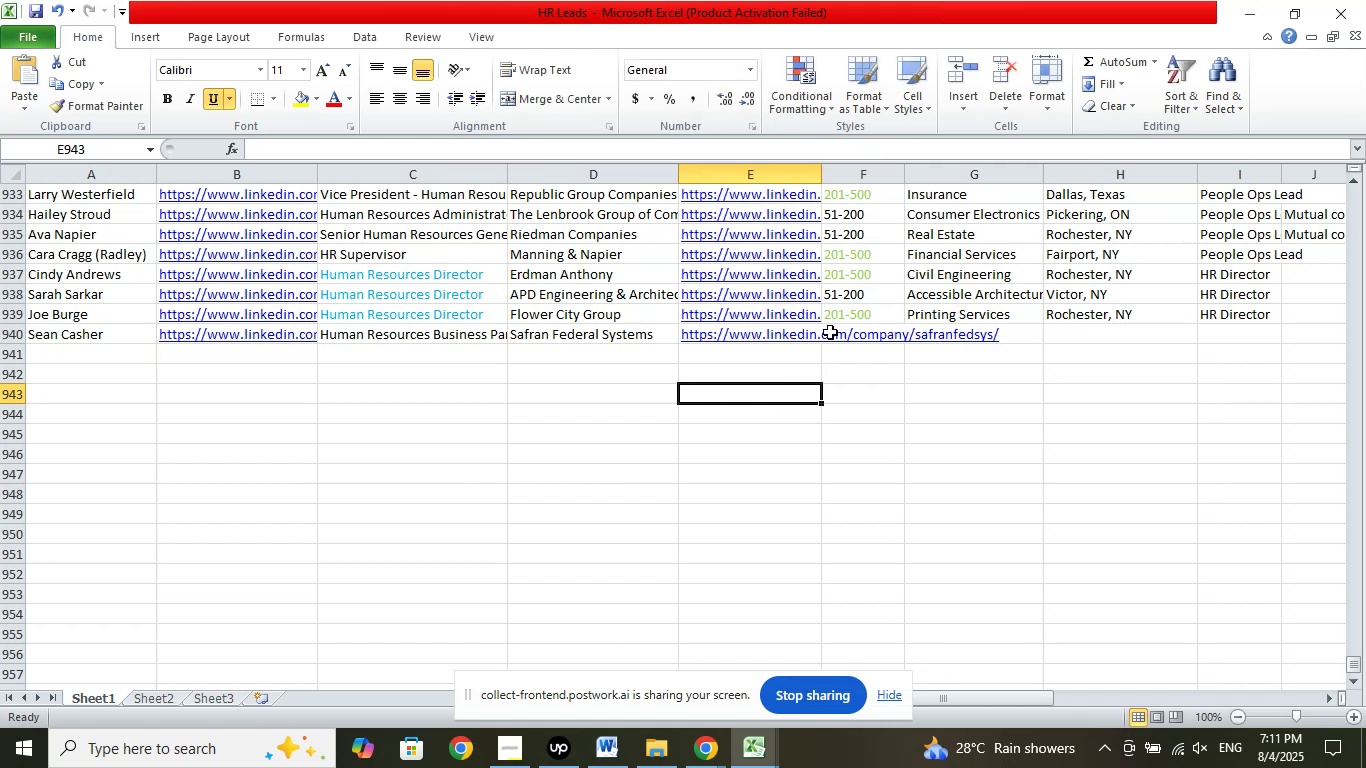 
left_click([830, 331])
 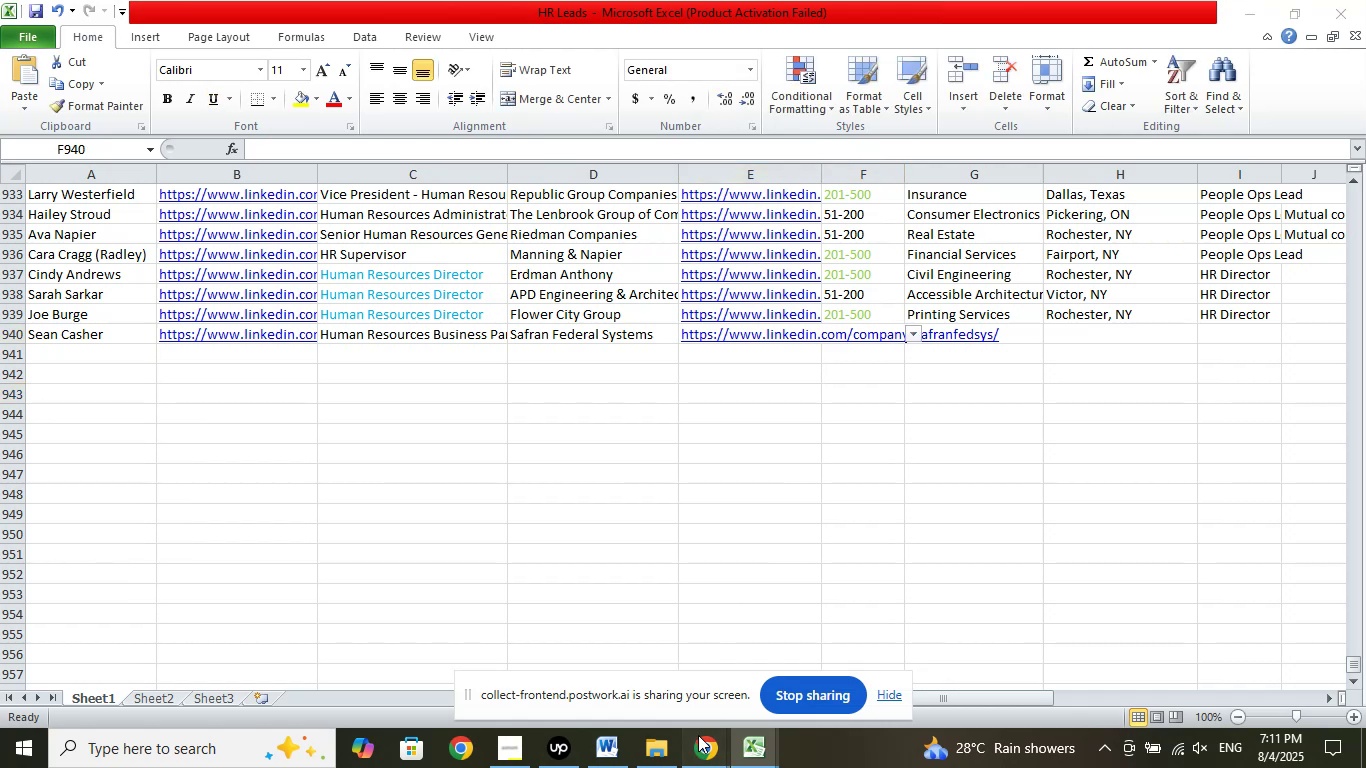 
left_click([641, 654])
 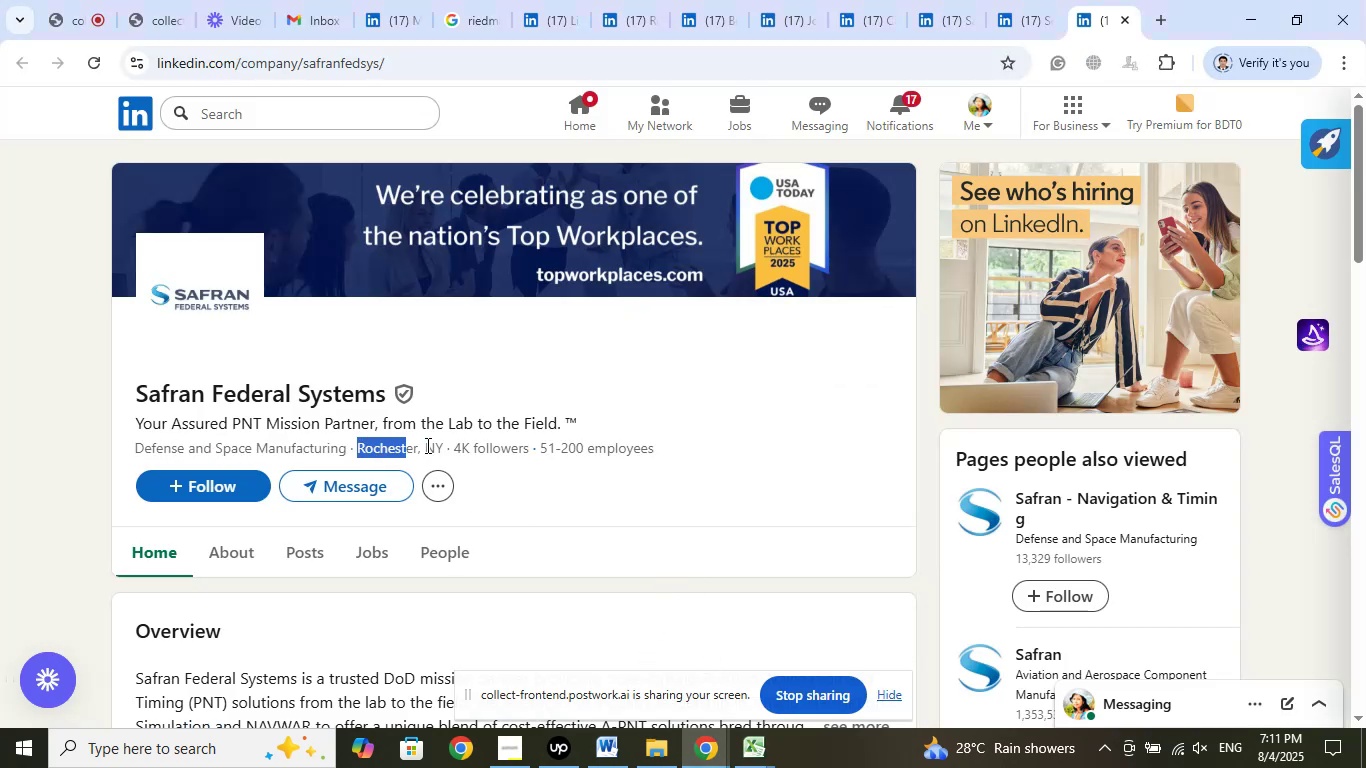 
wait(6.27)
 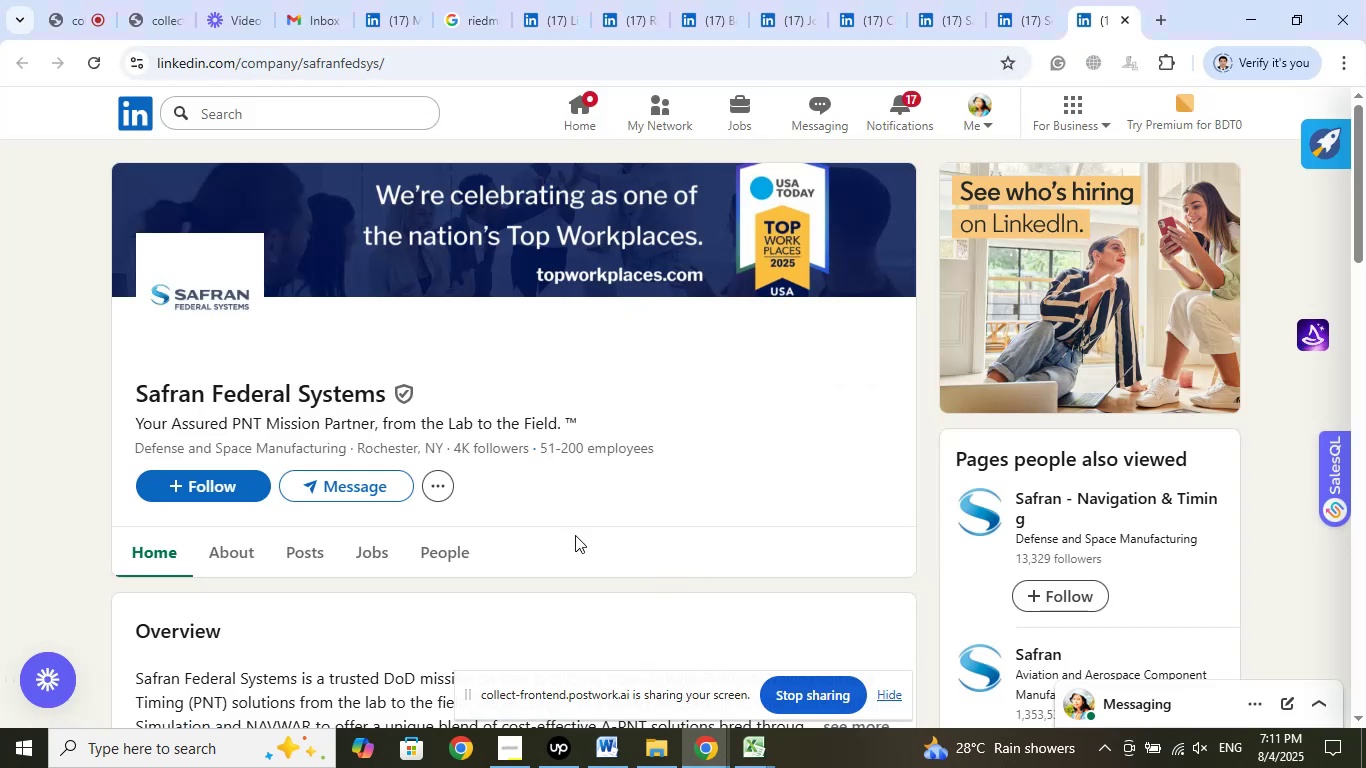 
right_click([407, 448])
 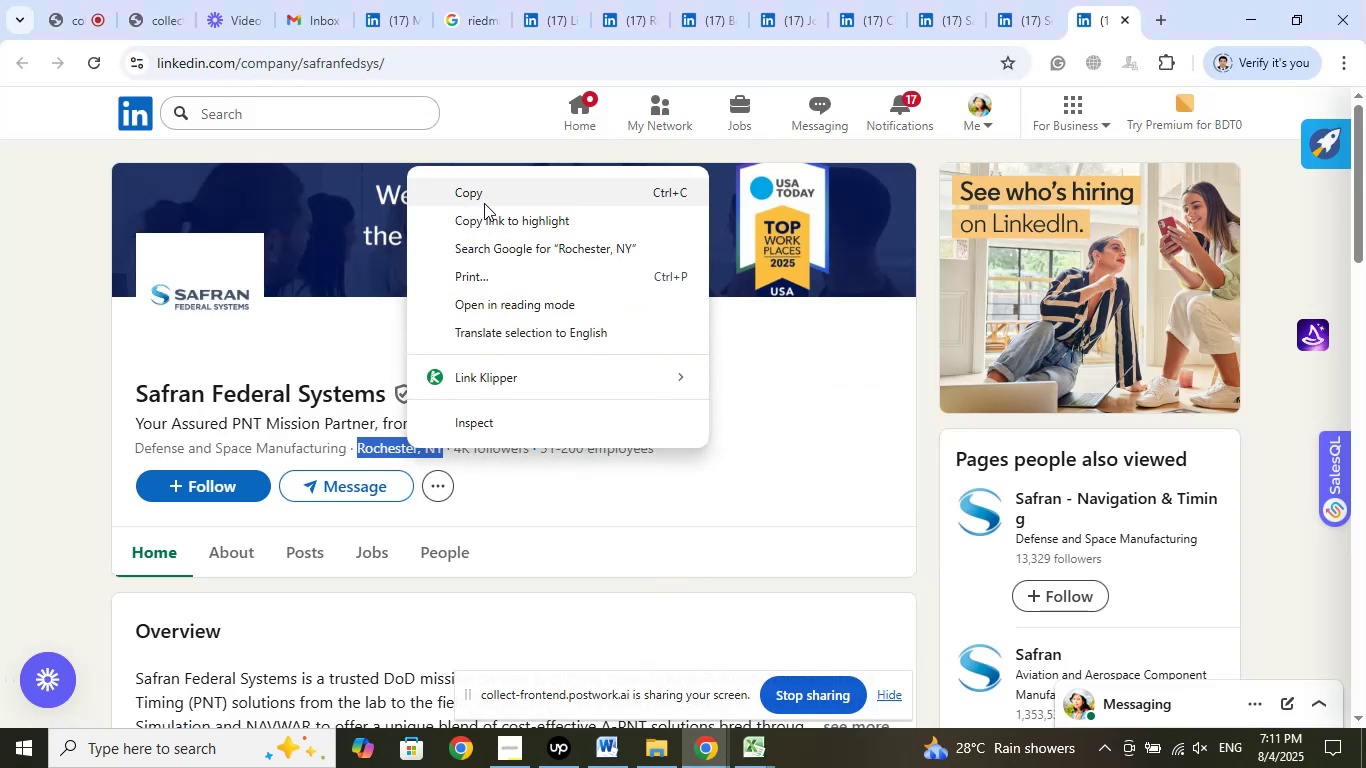 
left_click([485, 199])
 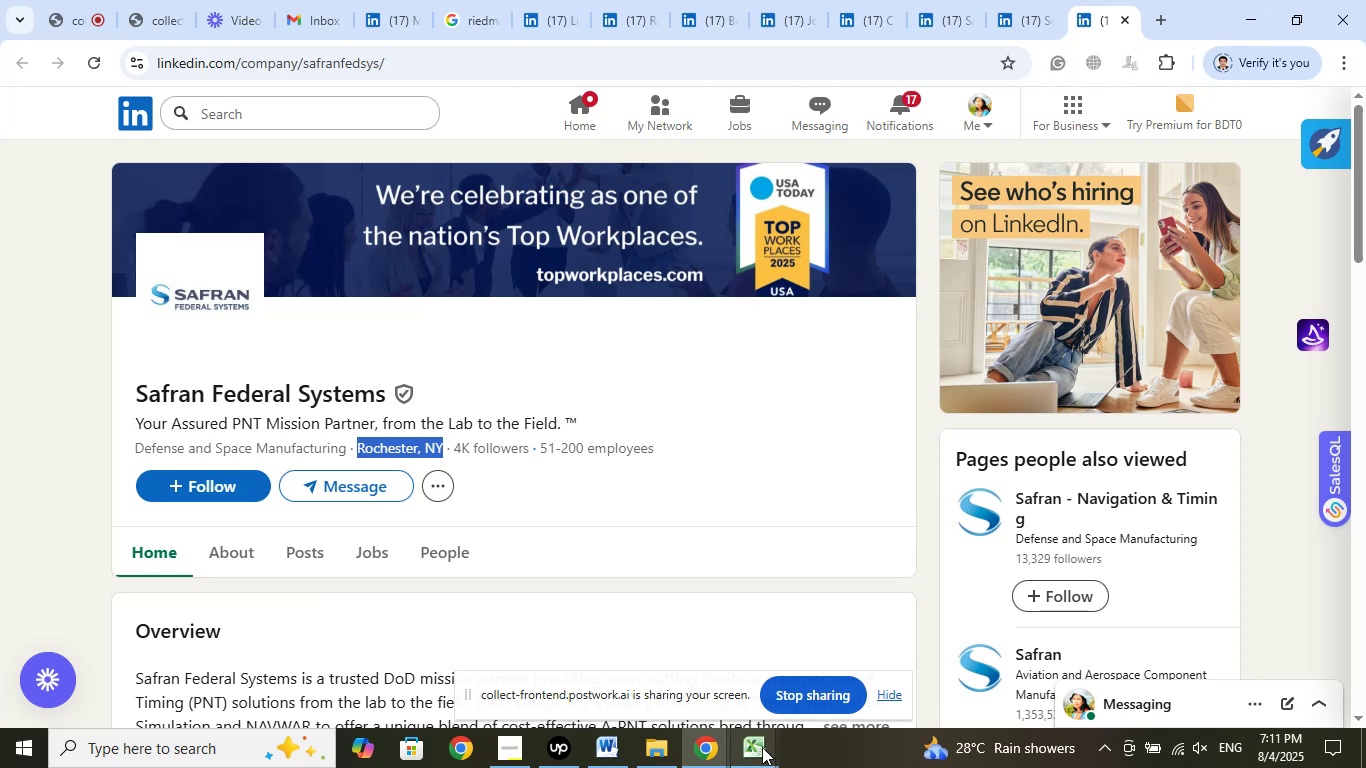 
left_click([758, 747])
 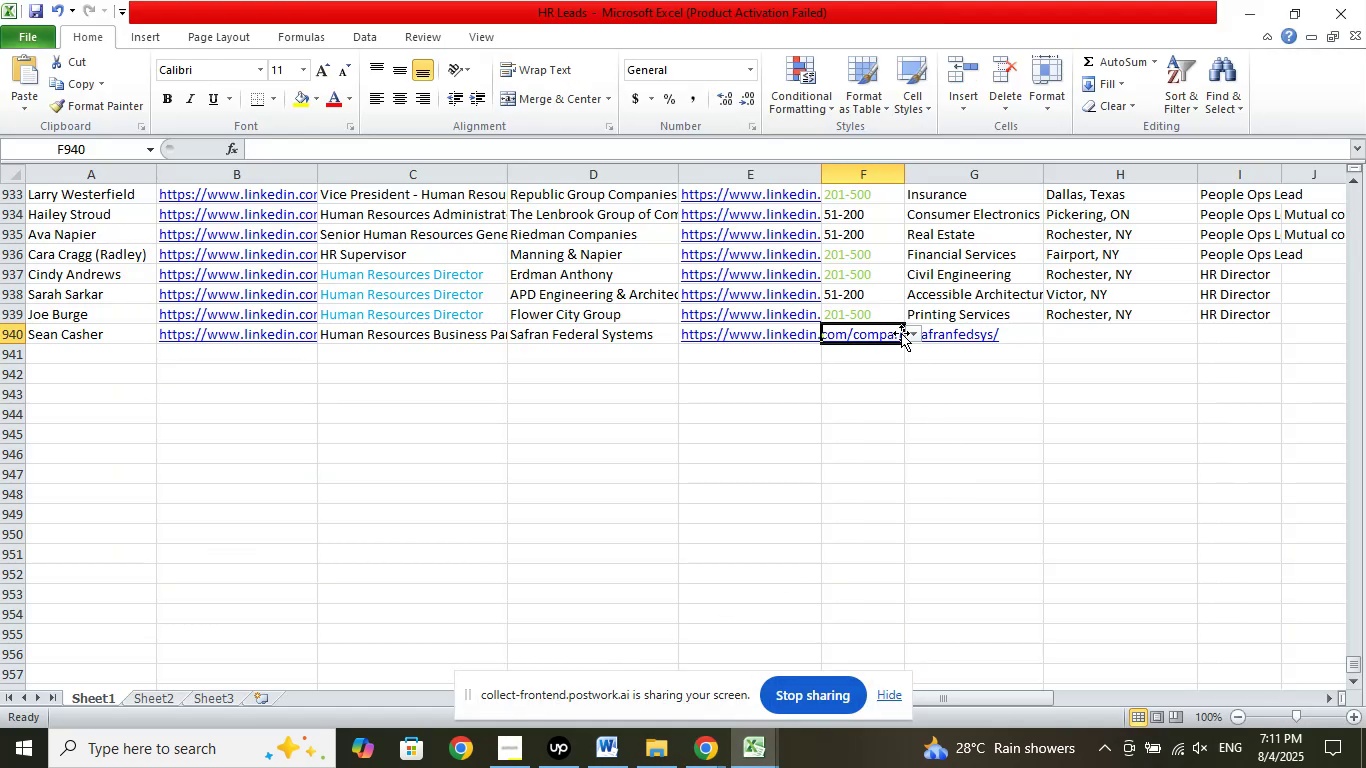 
left_click([914, 335])
 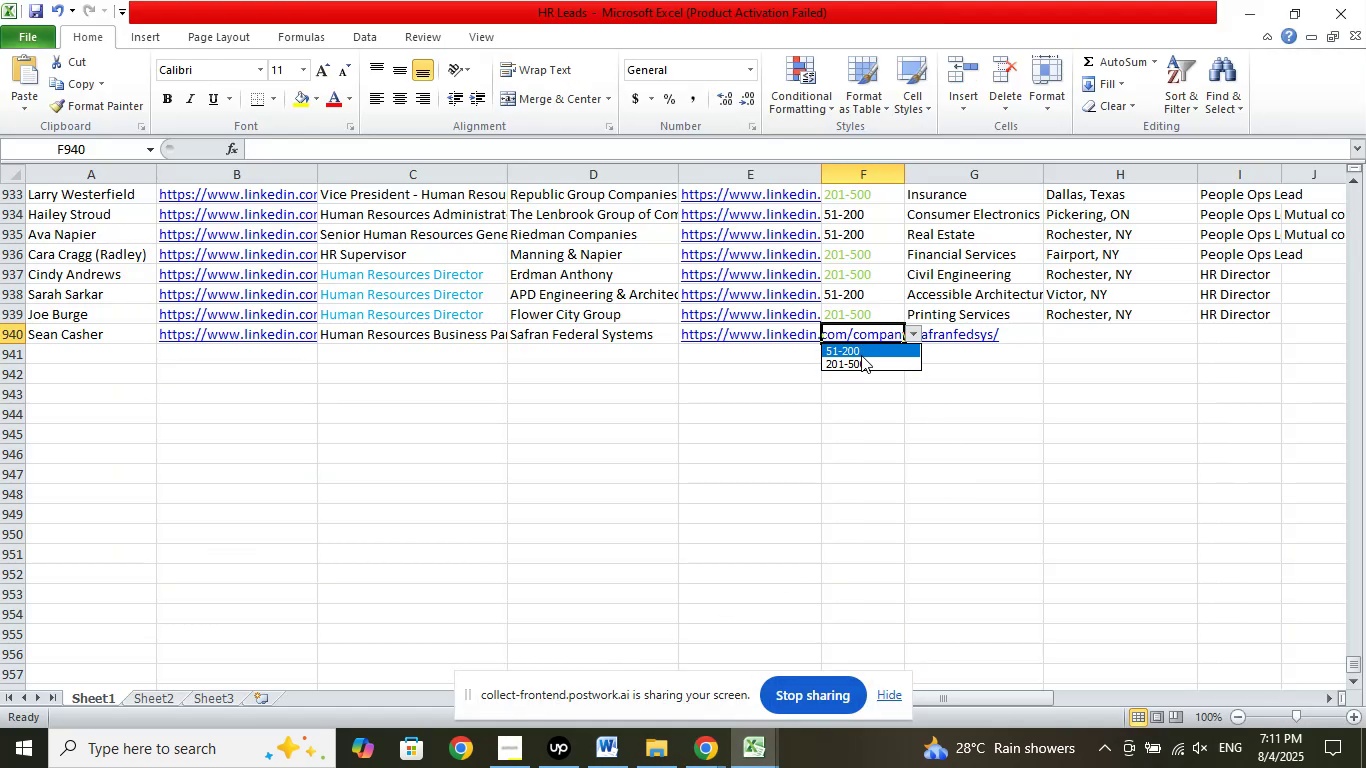 
left_click([863, 352])
 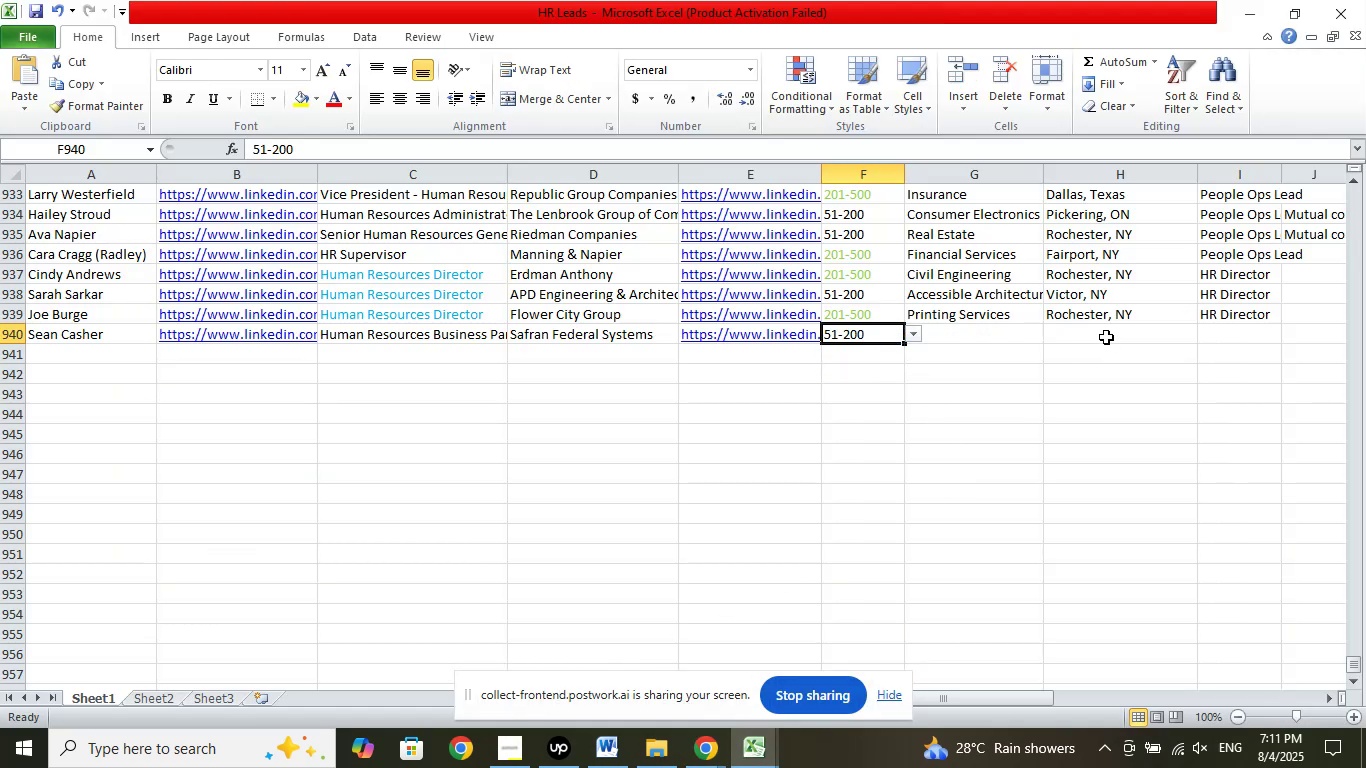 
left_click([1105, 335])
 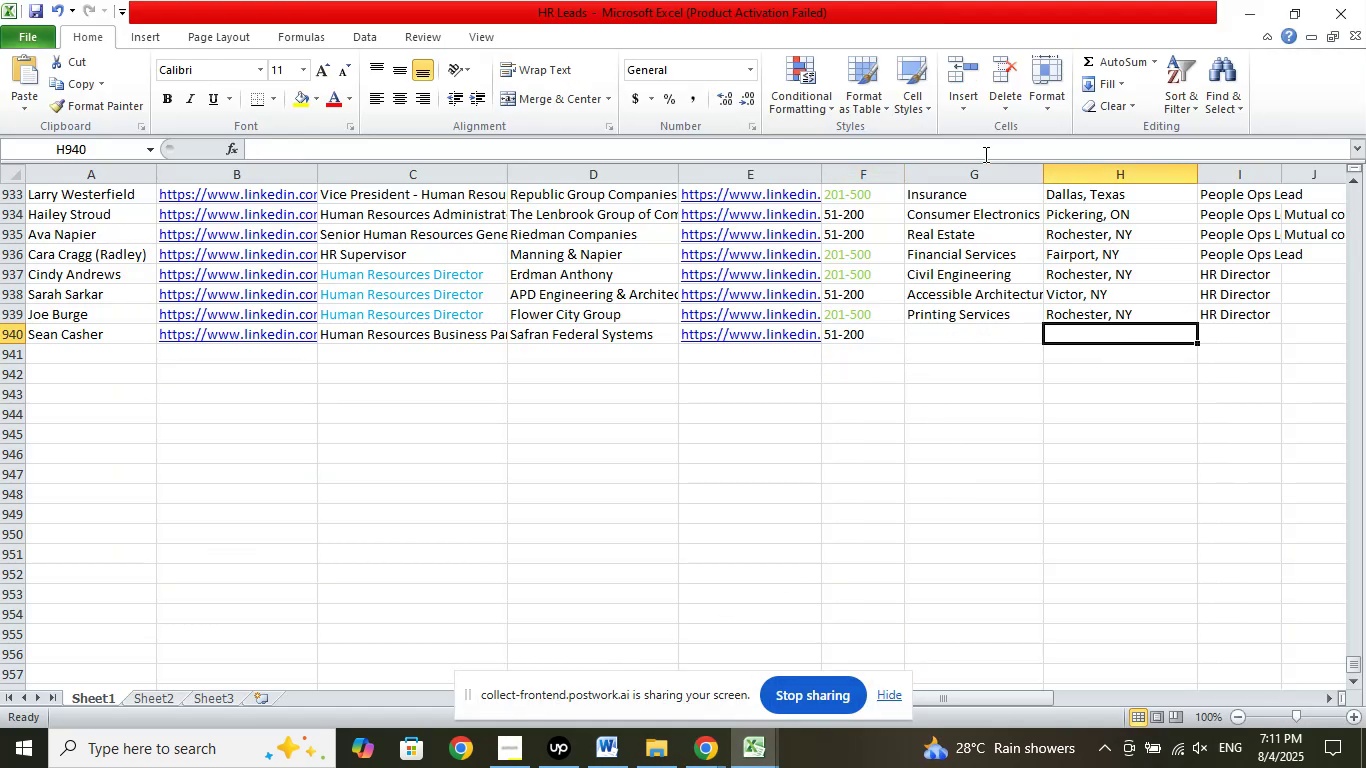 
left_click([984, 153])
 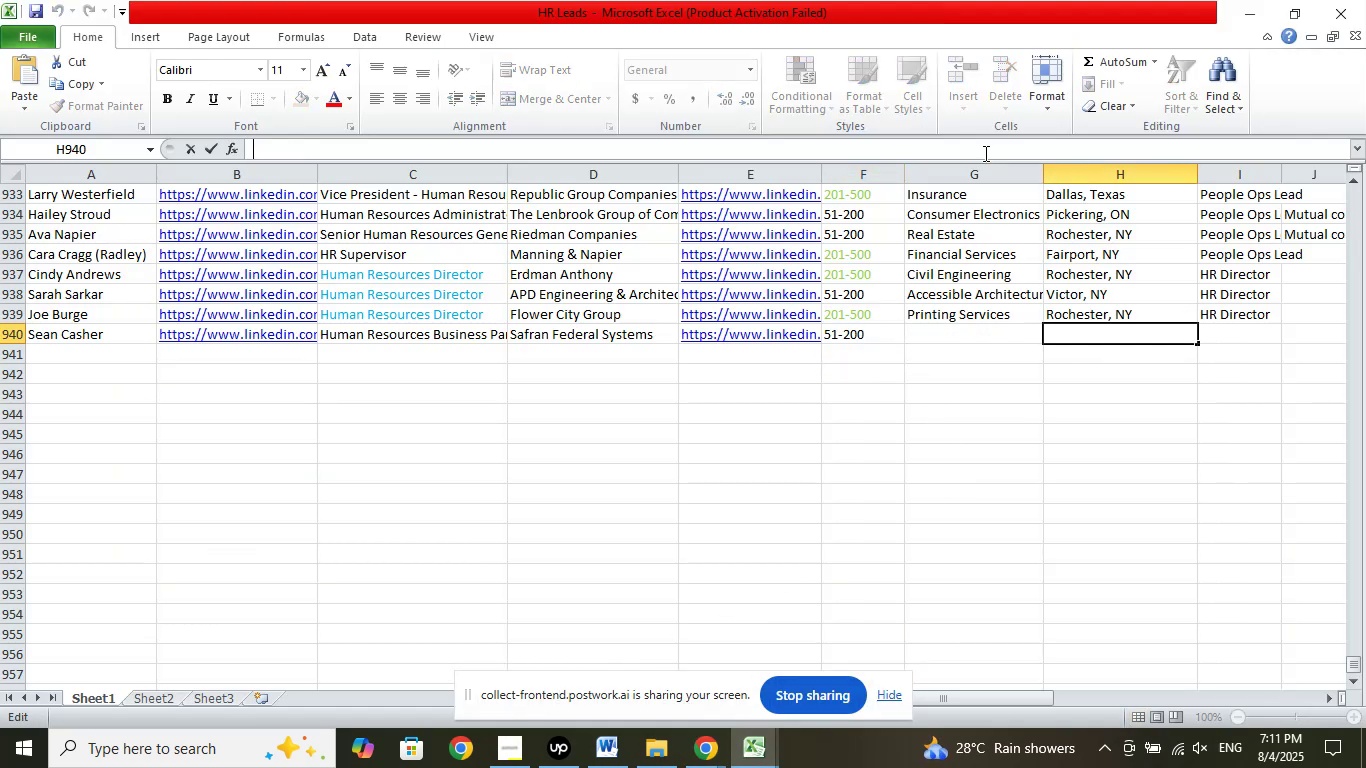 
right_click([984, 153])
 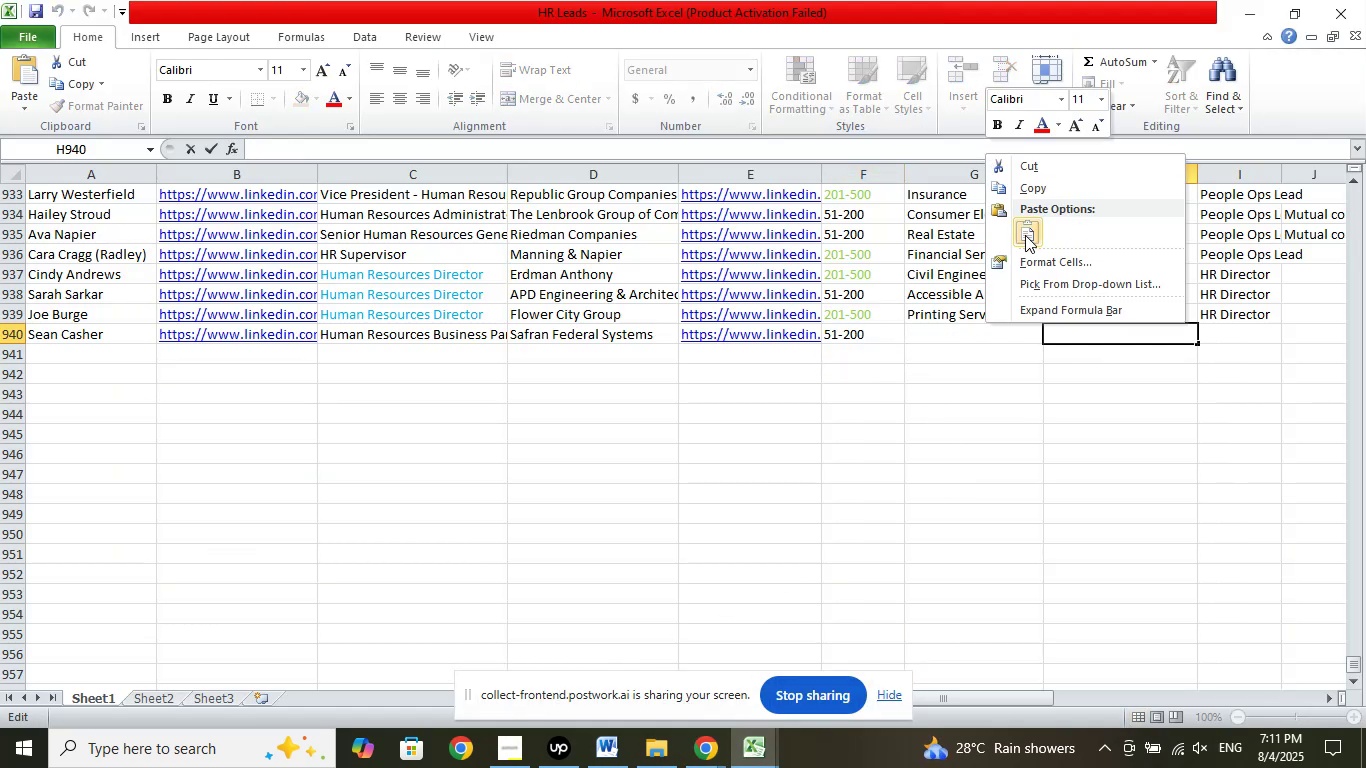 
left_click([1025, 235])
 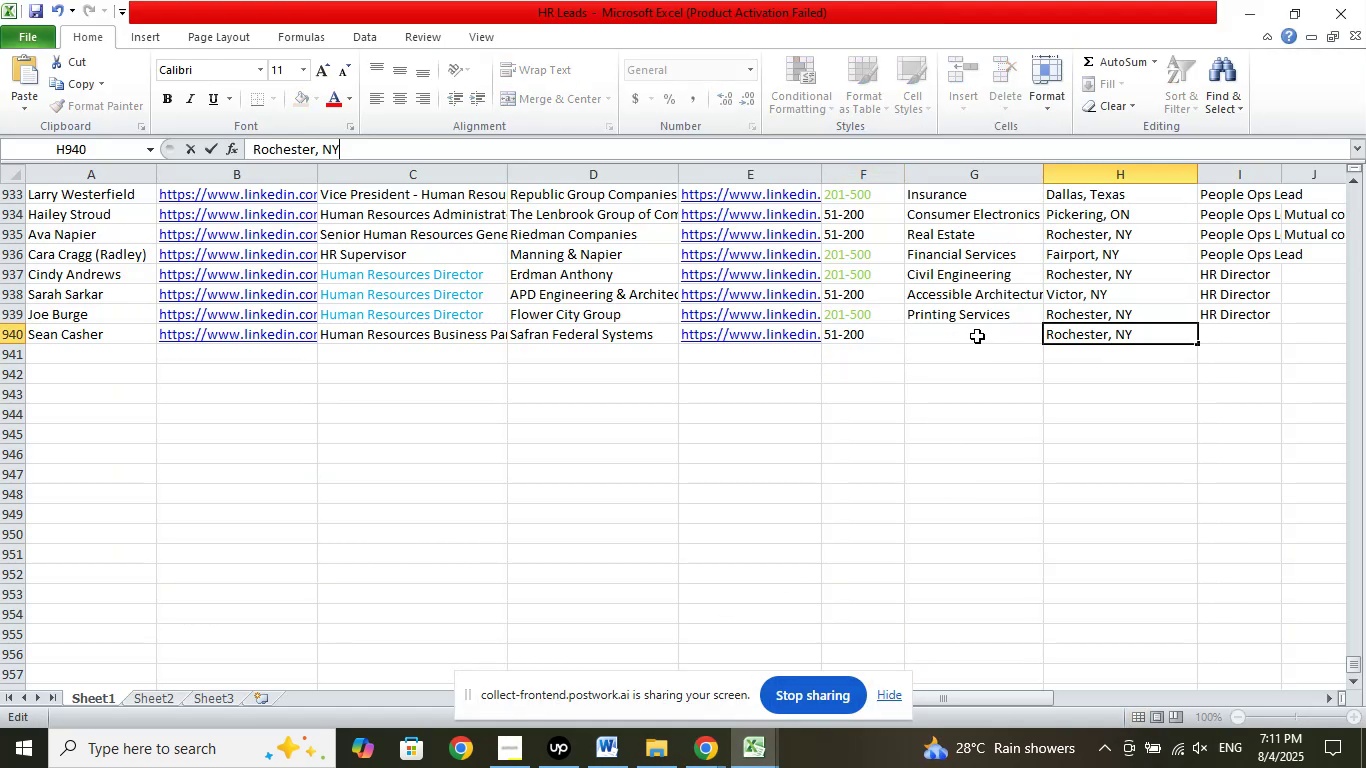 
left_click([977, 335])
 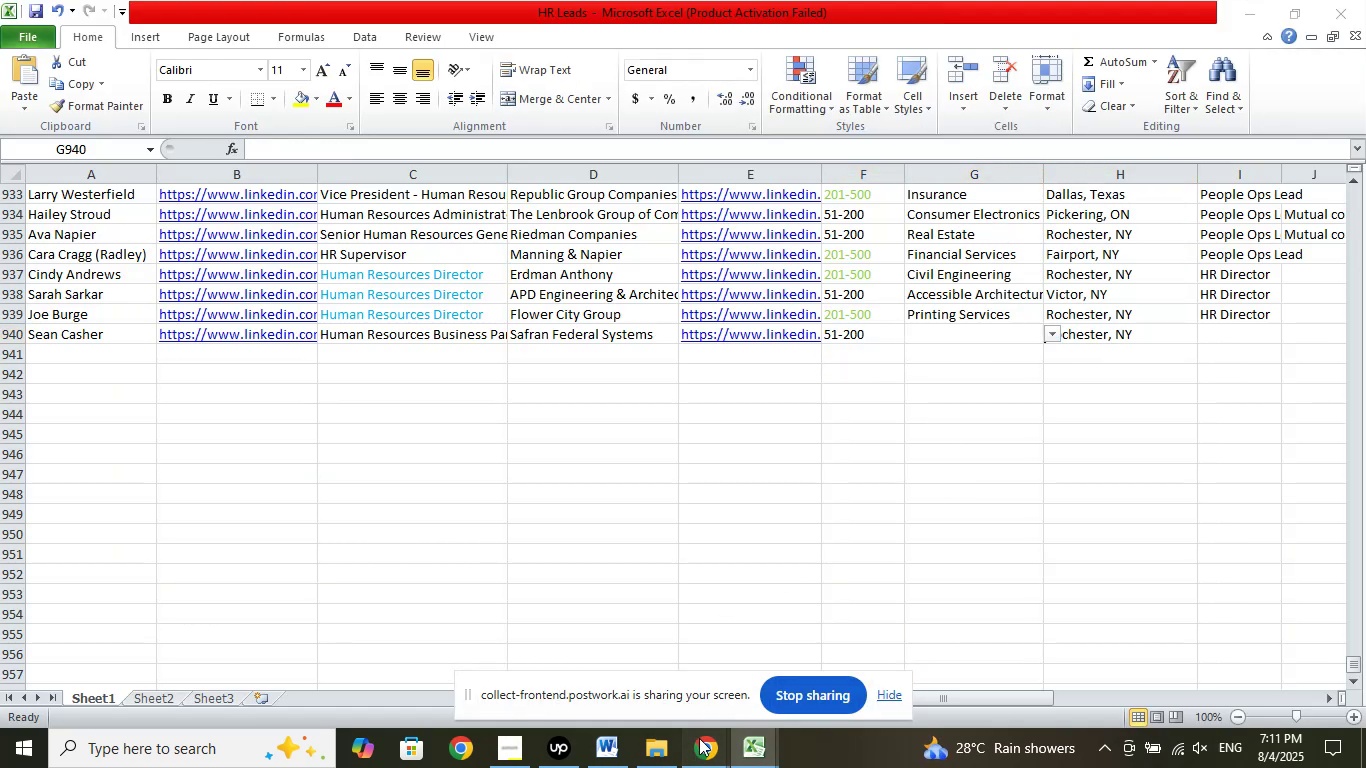 
double_click([654, 667])
 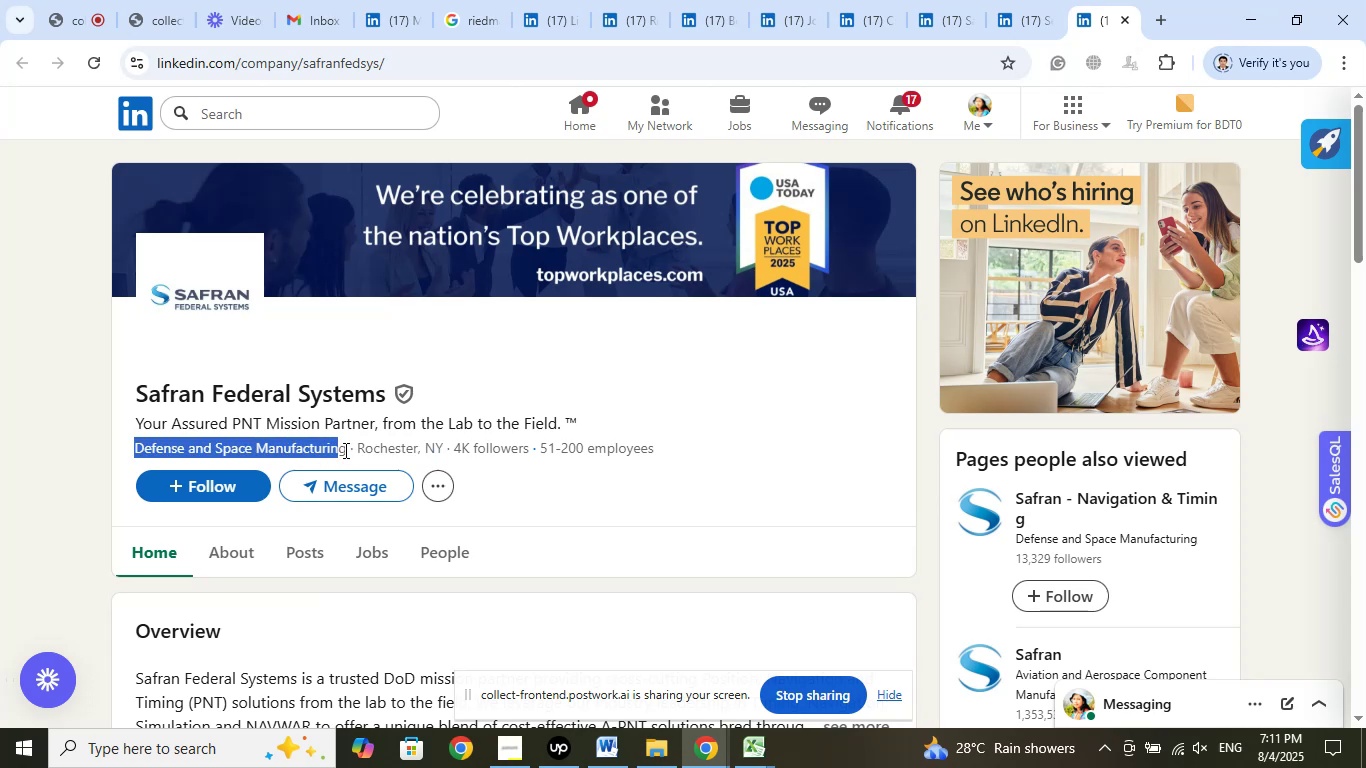 
right_click([331, 448])
 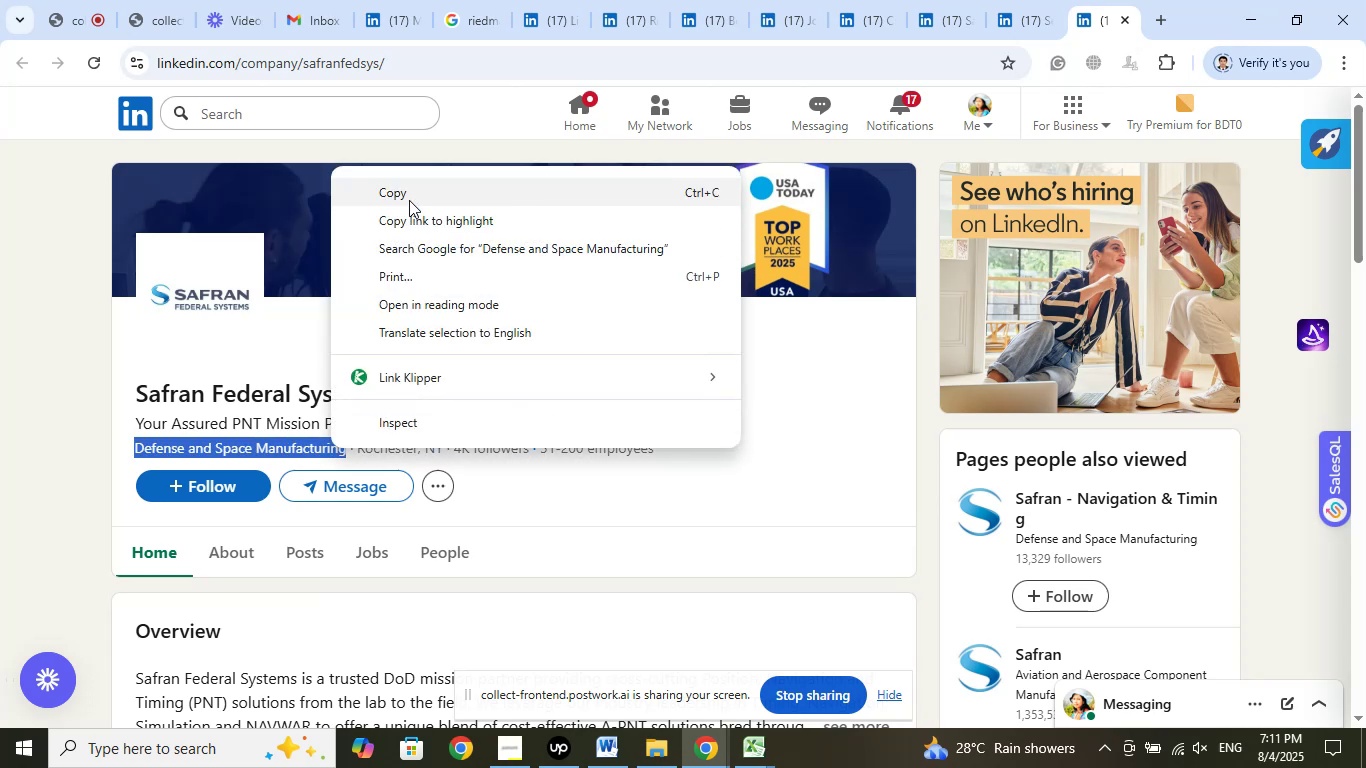 
left_click([409, 200])
 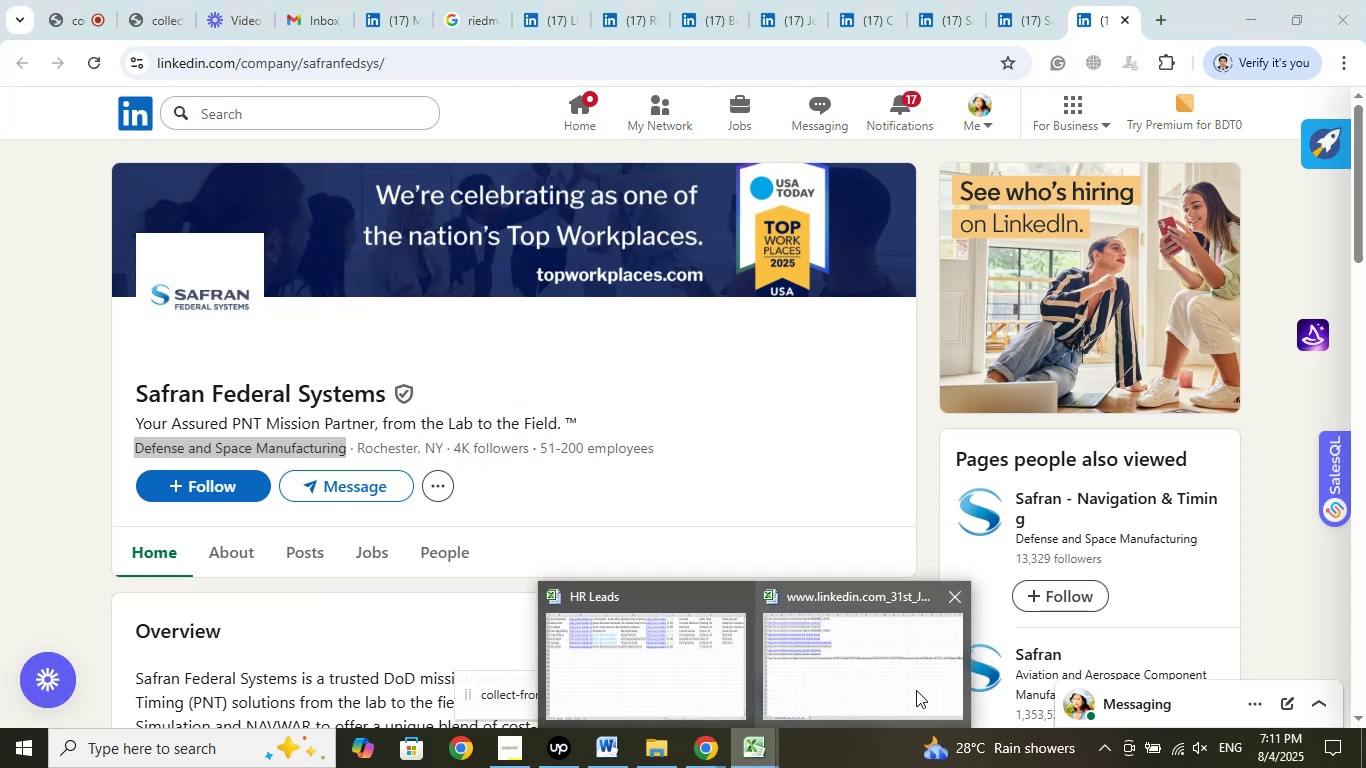 
left_click([693, 659])
 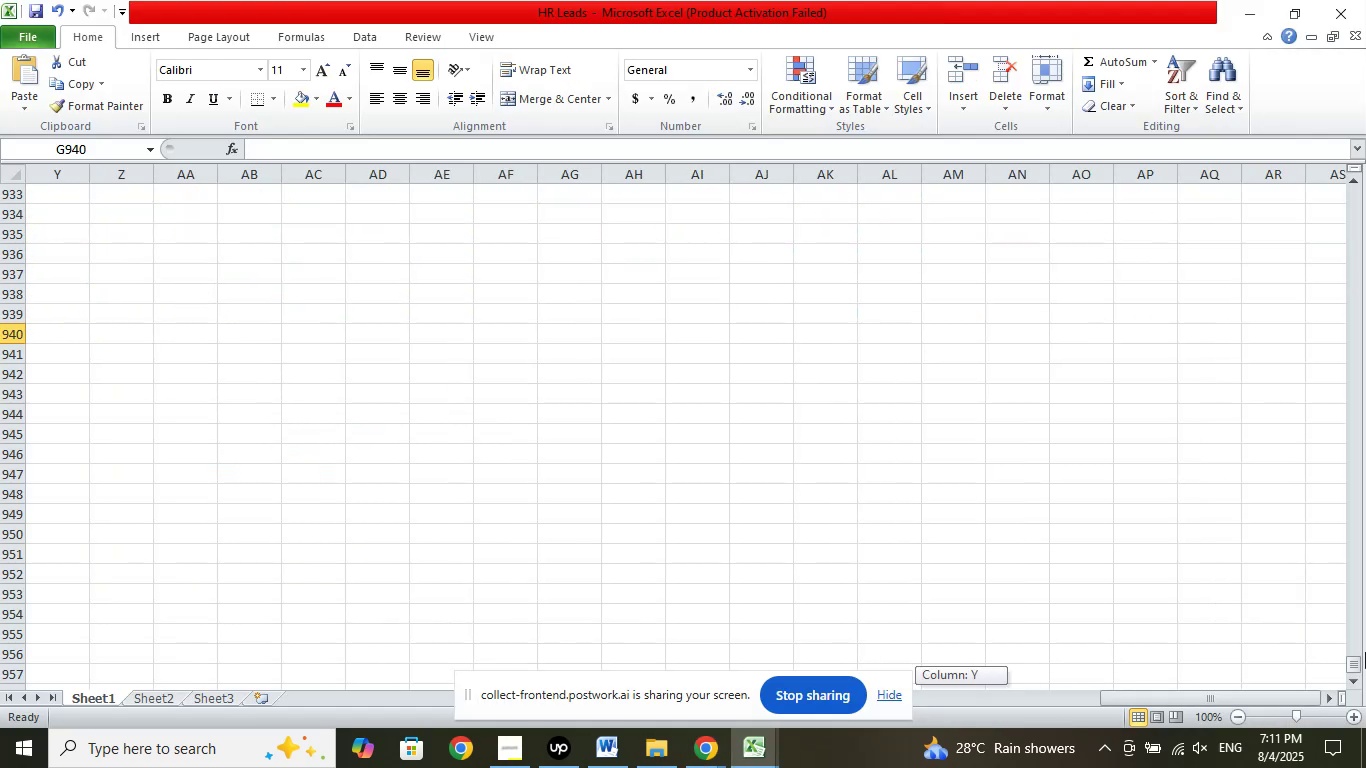 
scroll: coordinate [1246, 606], scroll_direction: up, amount: 3.0
 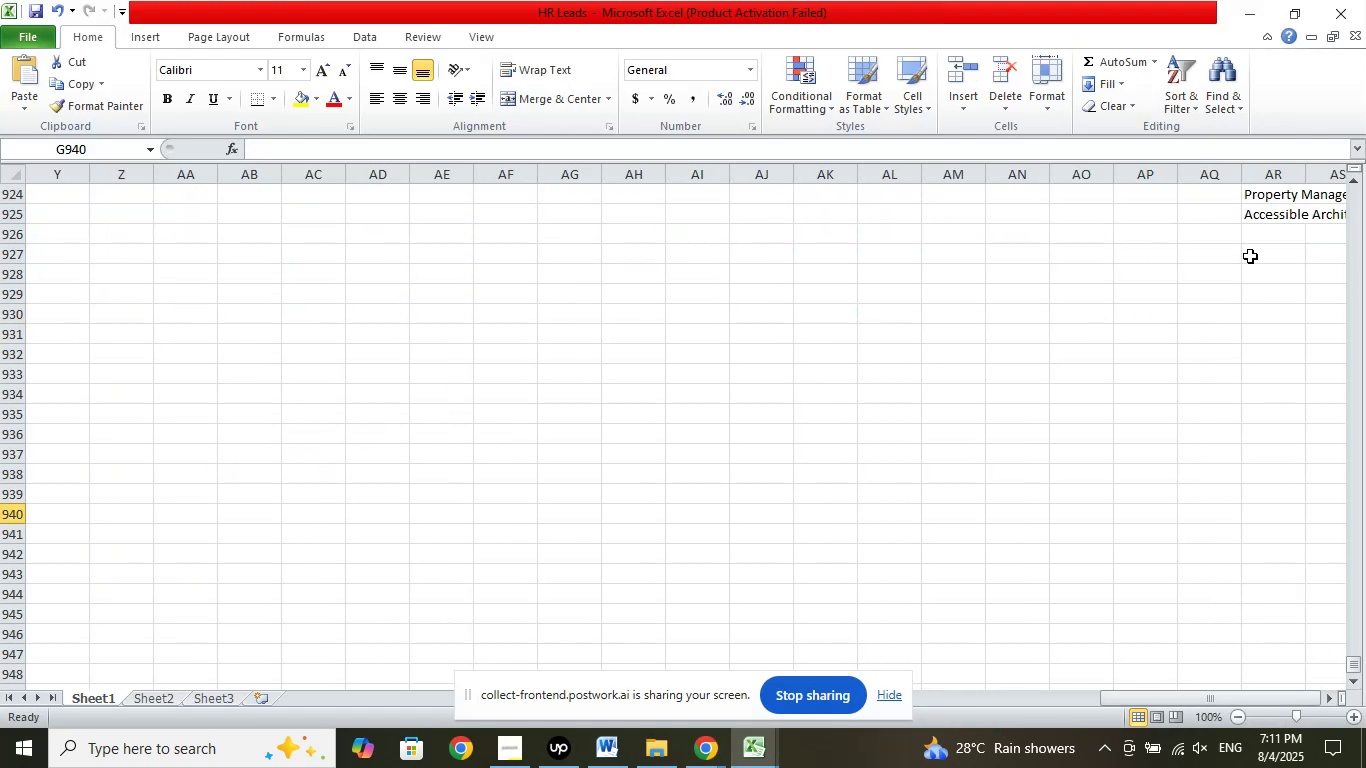 
left_click([1253, 234])
 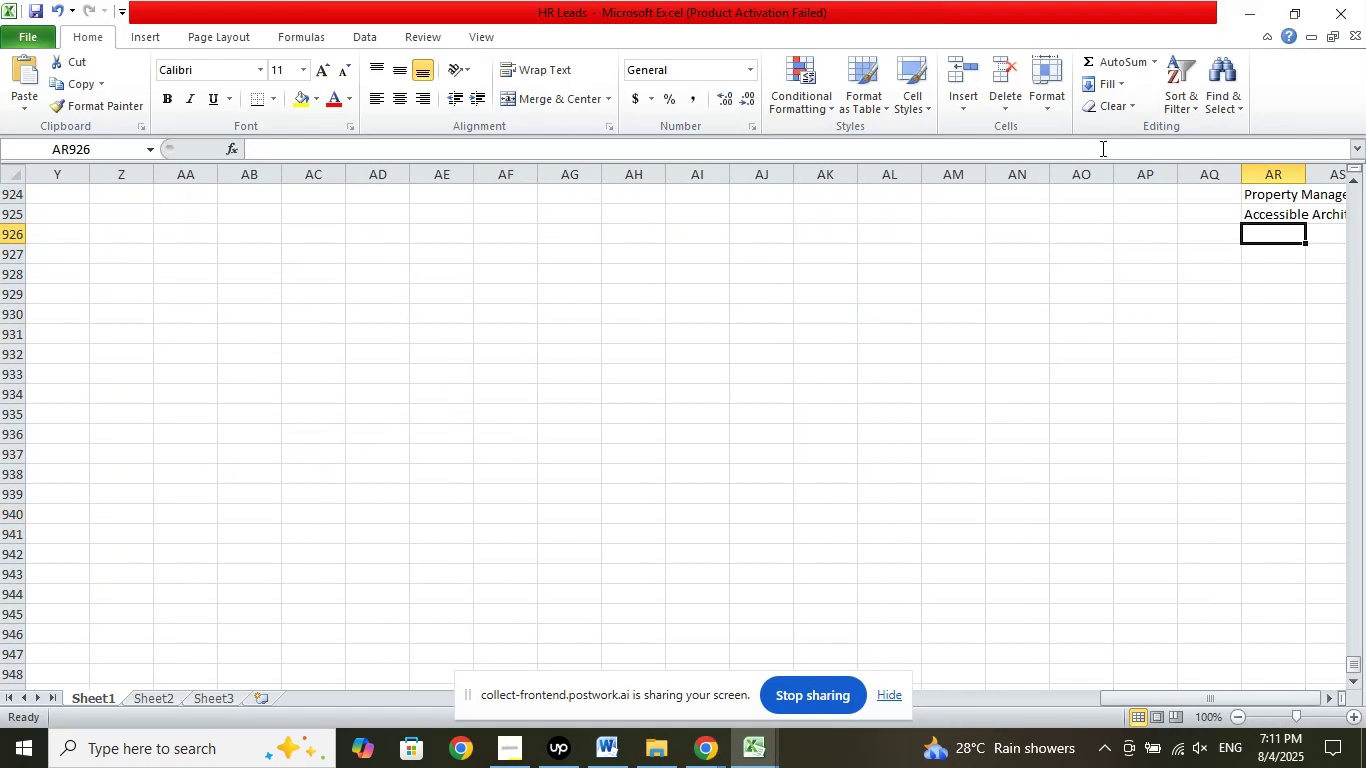 
left_click([1101, 148])
 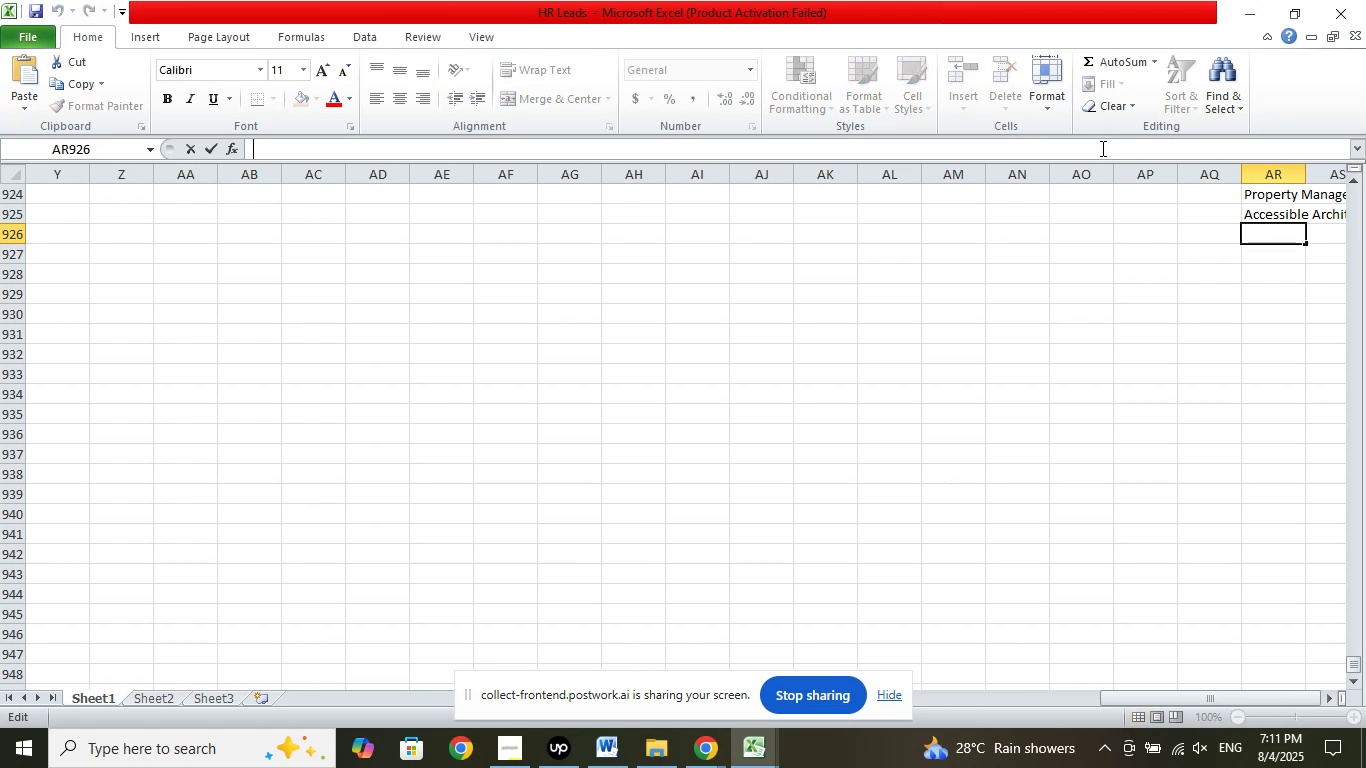 
right_click([1101, 148])
 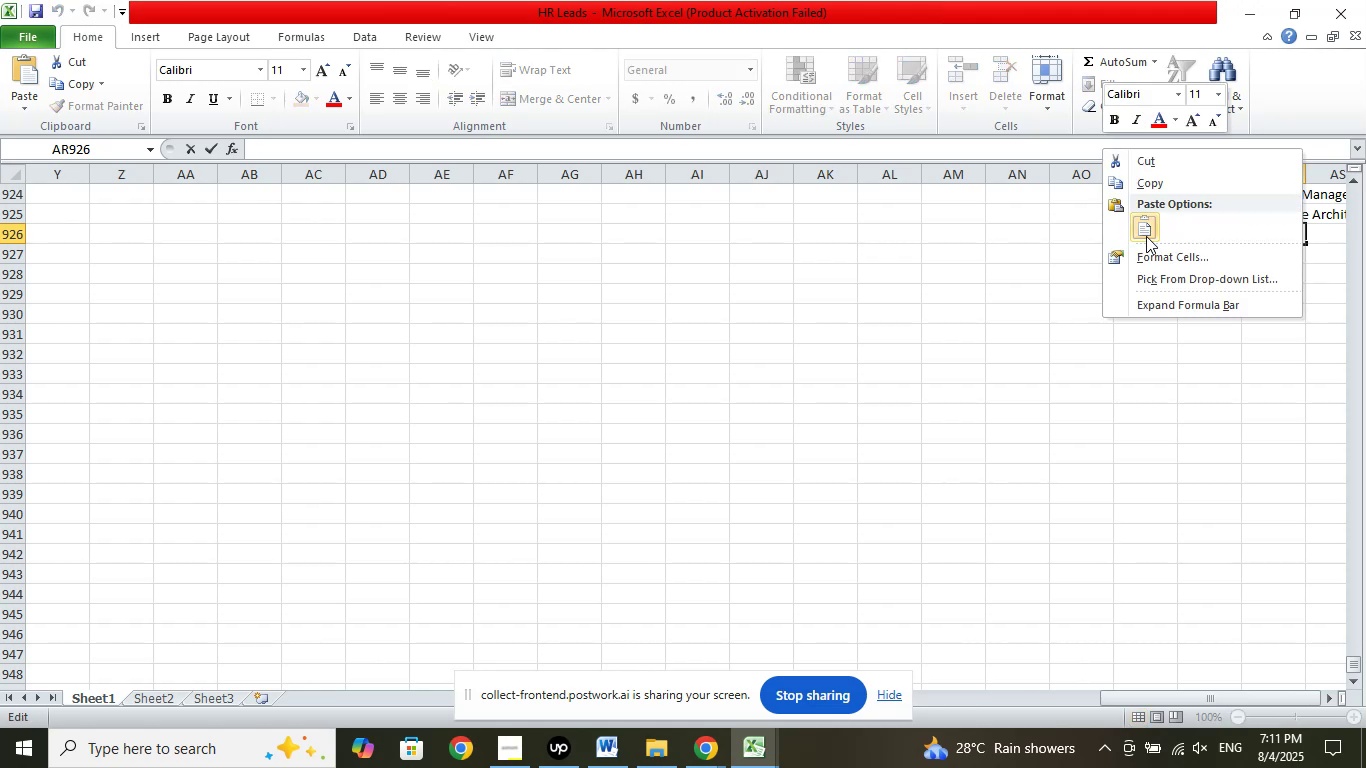 
left_click([1145, 233])
 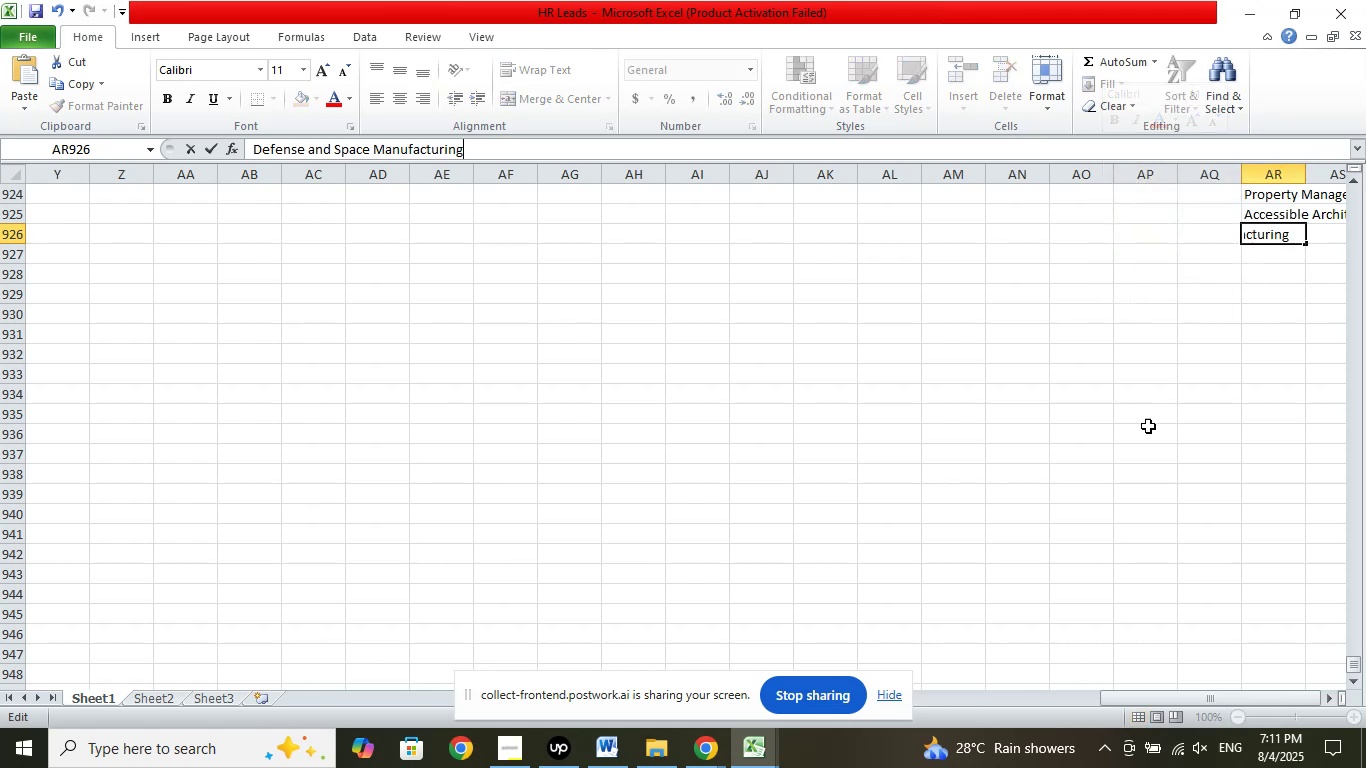 
left_click([1148, 426])
 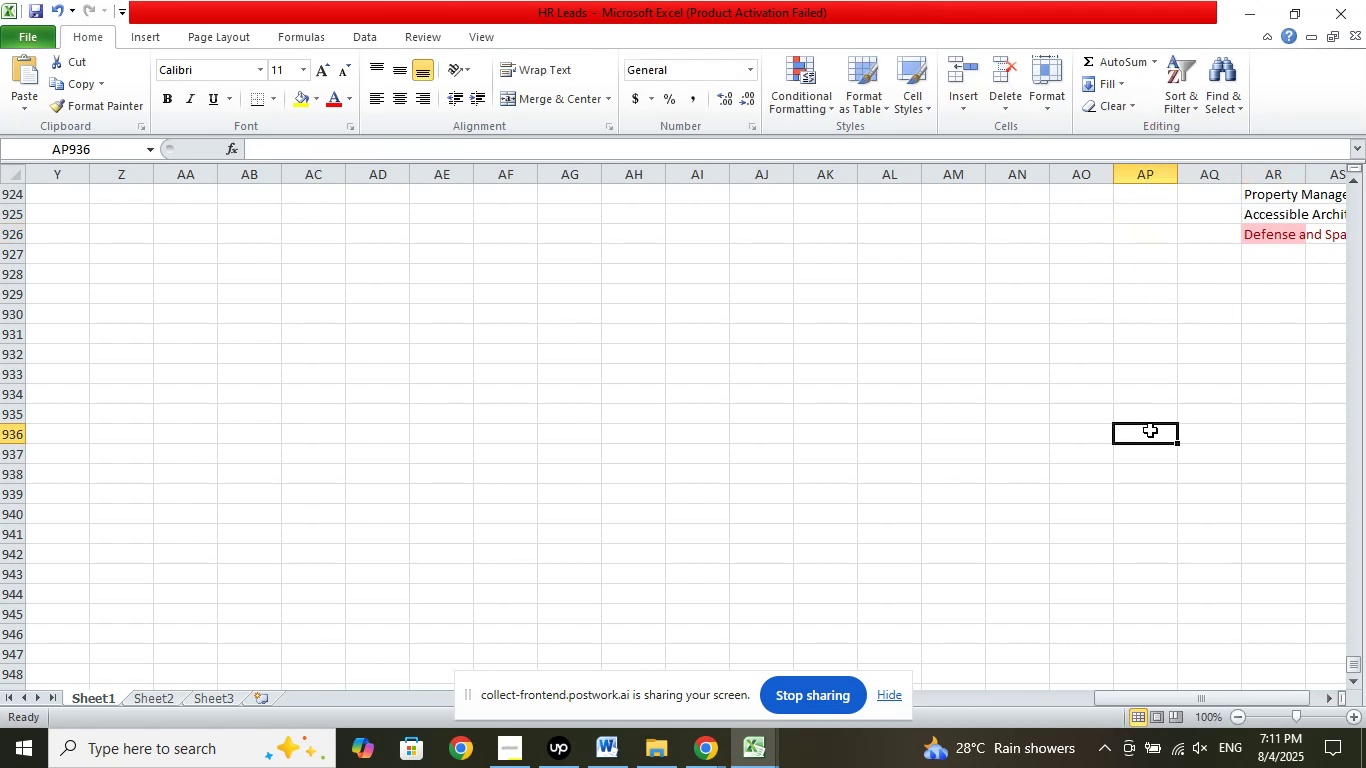 
scroll: coordinate [1154, 419], scroll_direction: up, amount: 49.0
 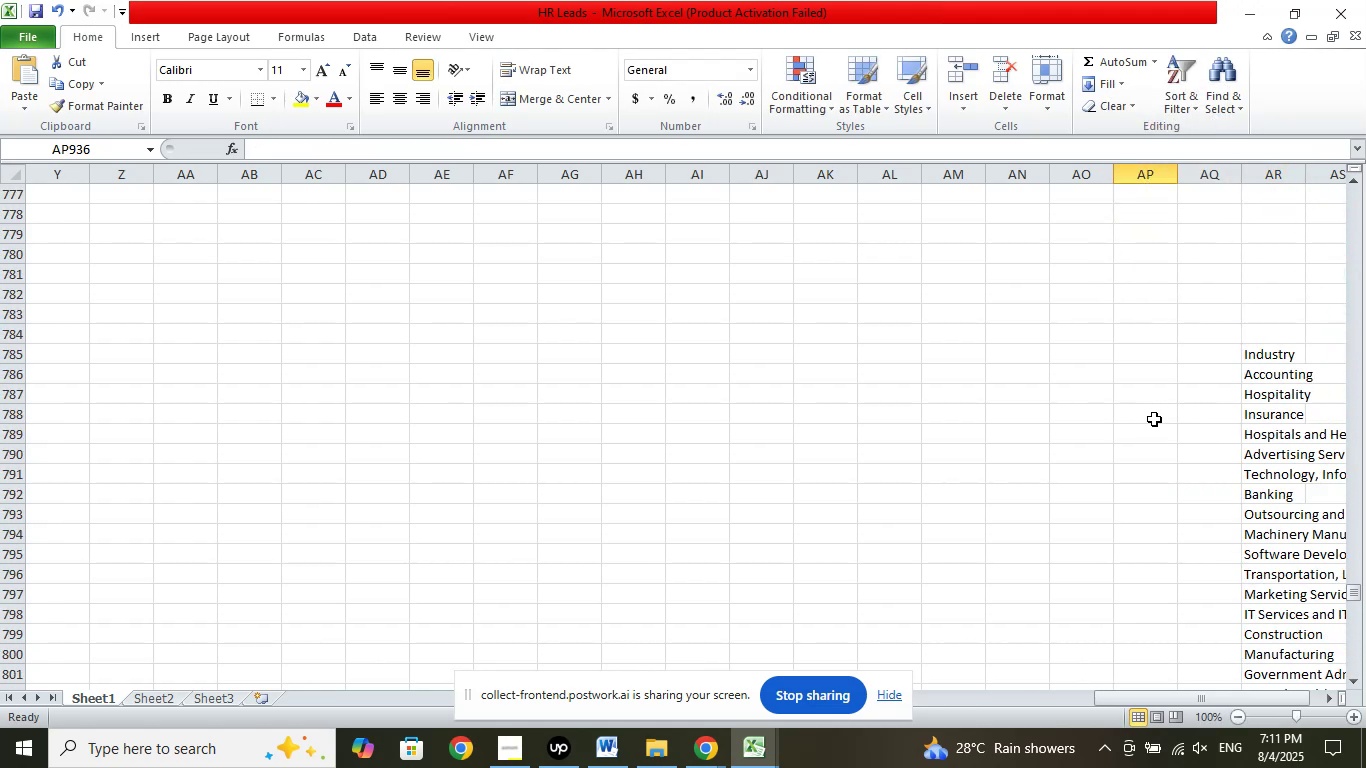 
key(Control+Z)
 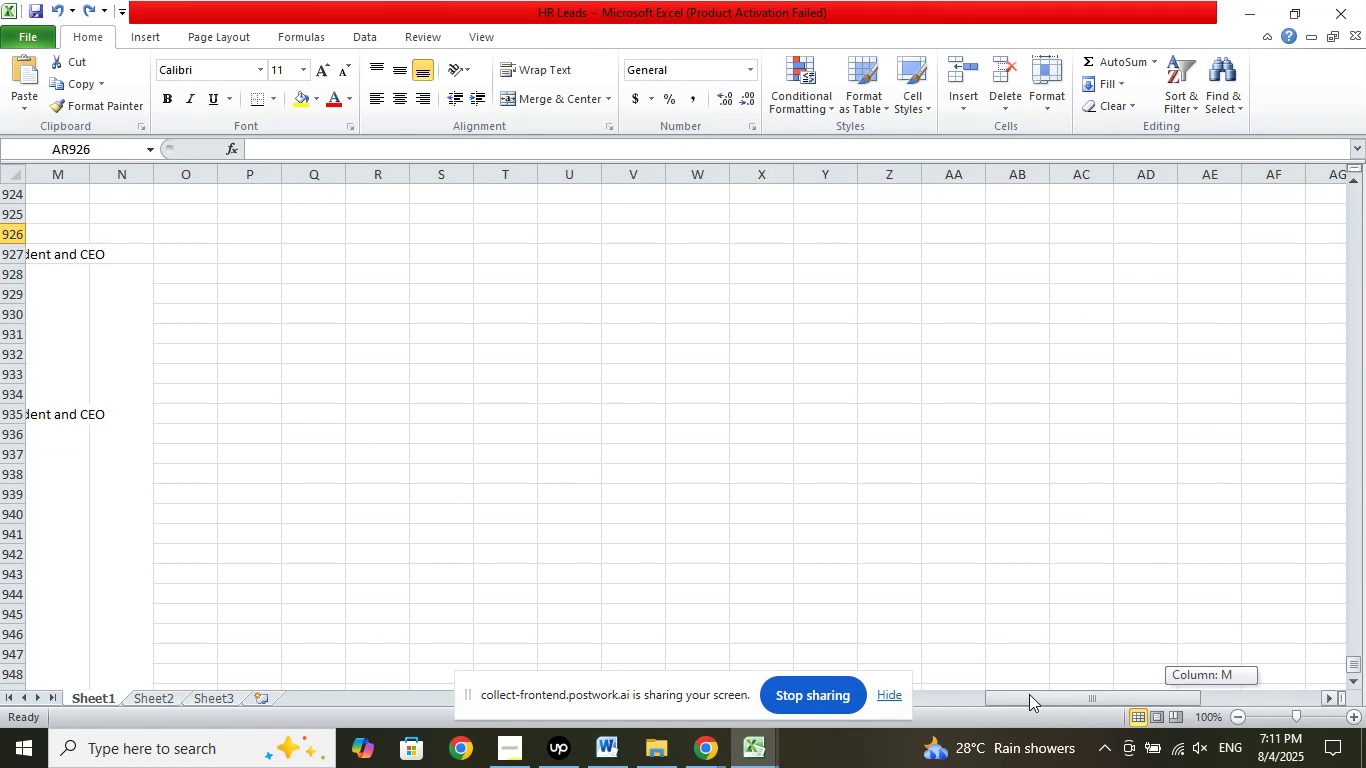 
wait(6.27)
 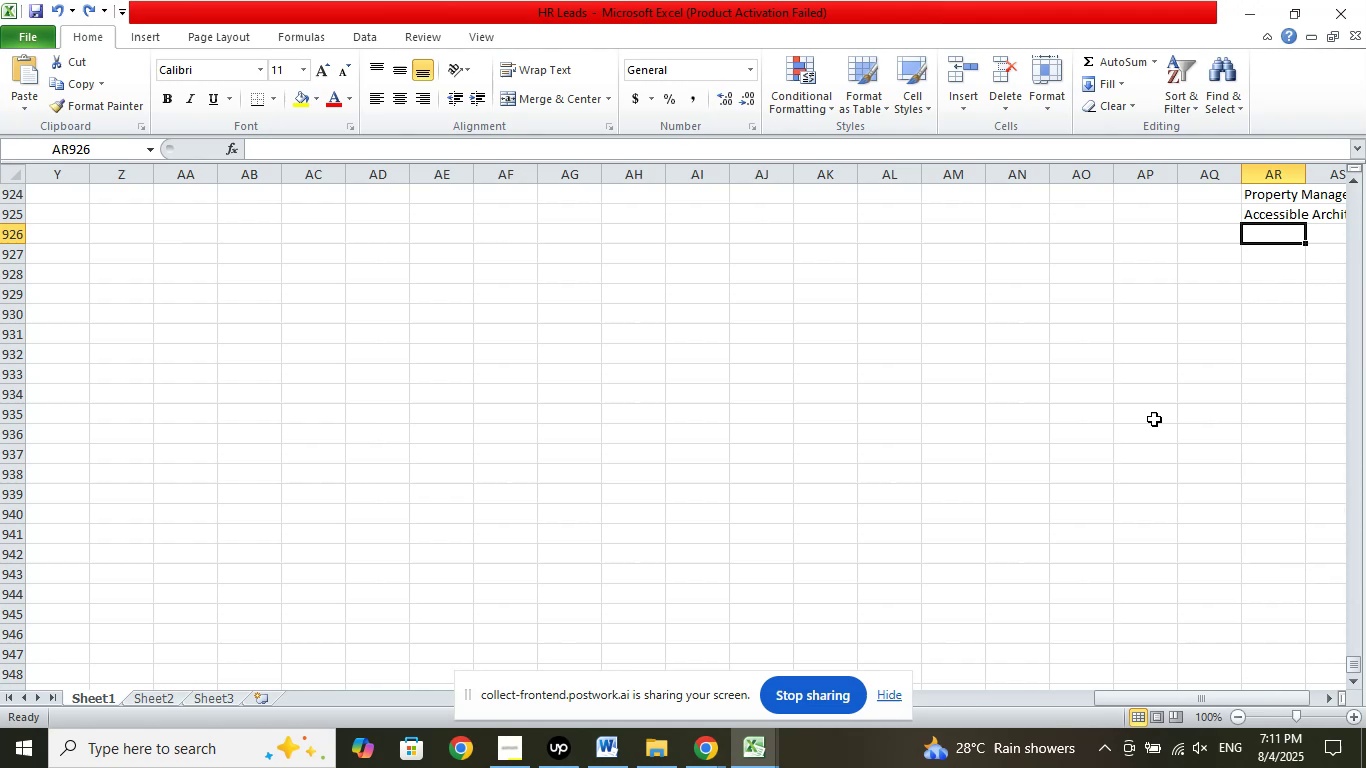 
left_click([963, 518])
 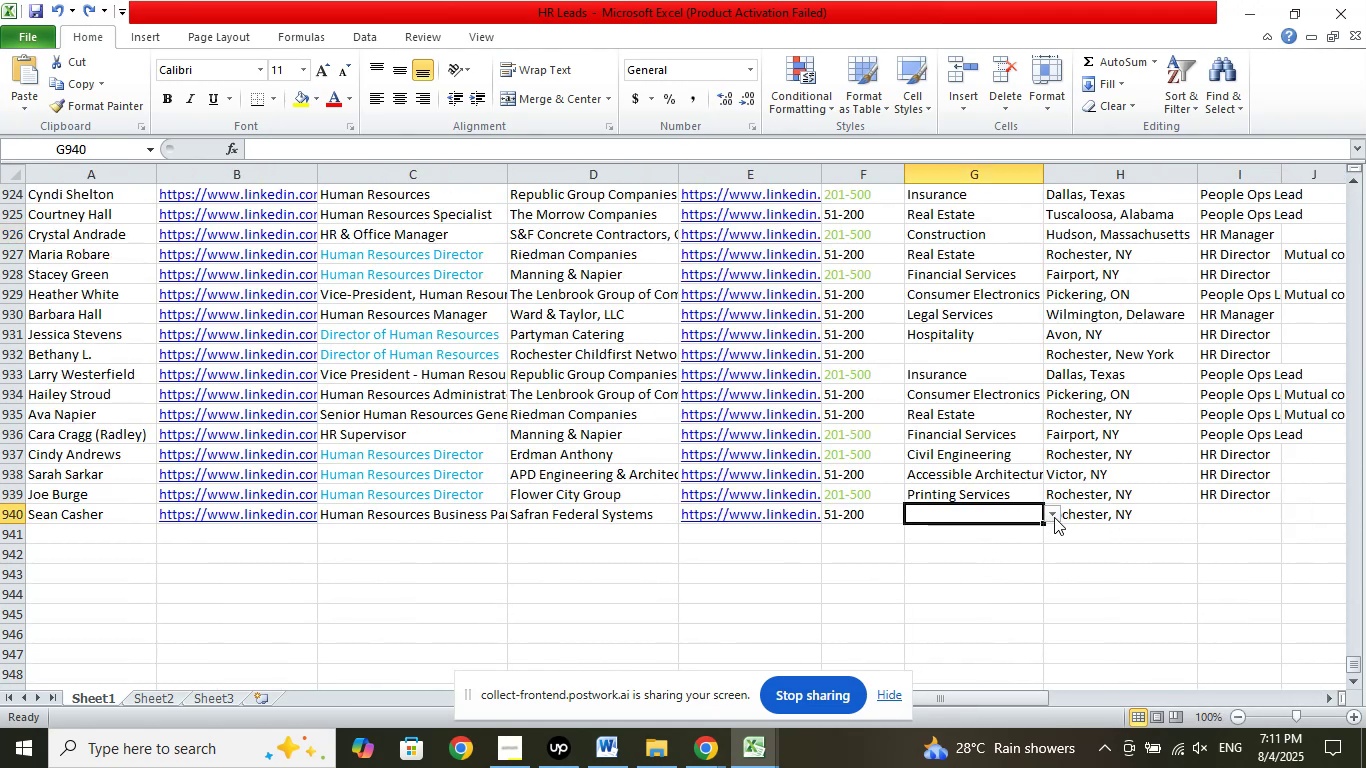 
left_click([1054, 517])
 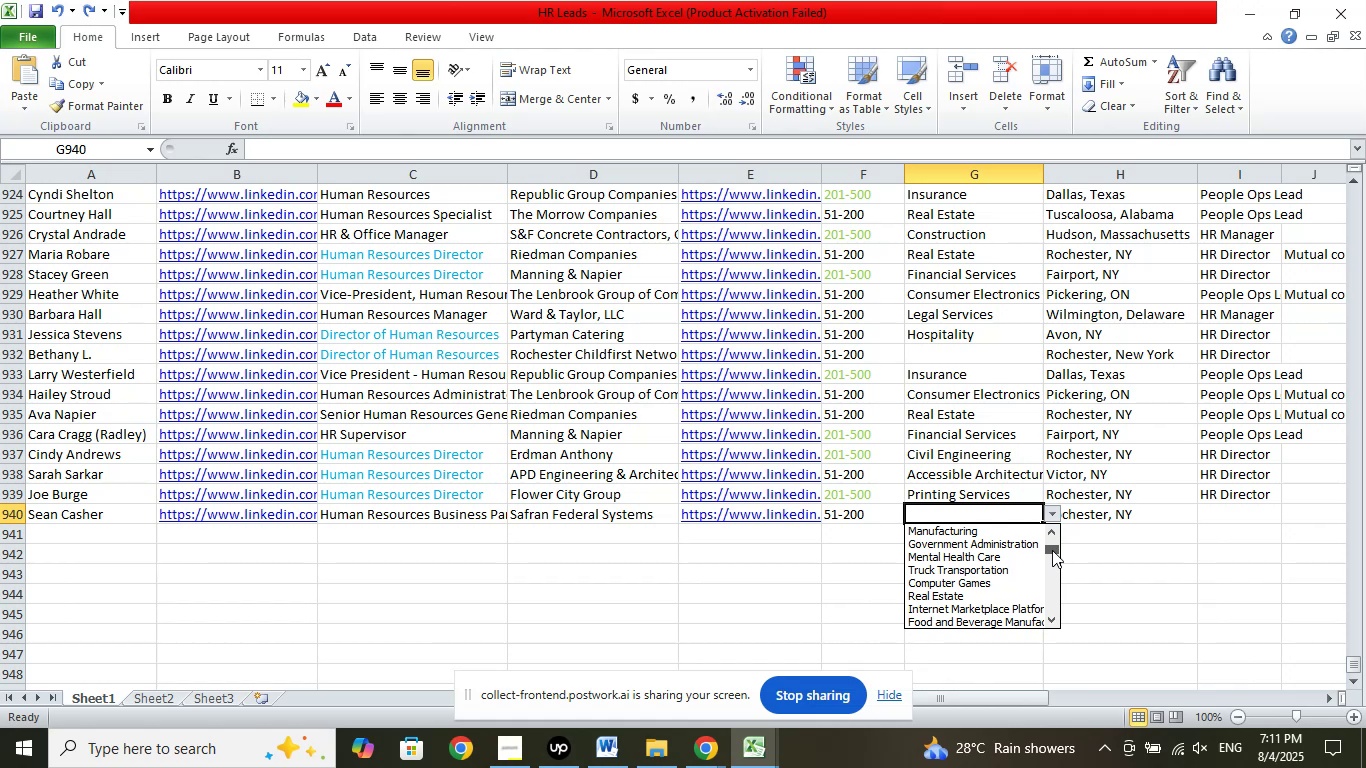 
wait(6.29)
 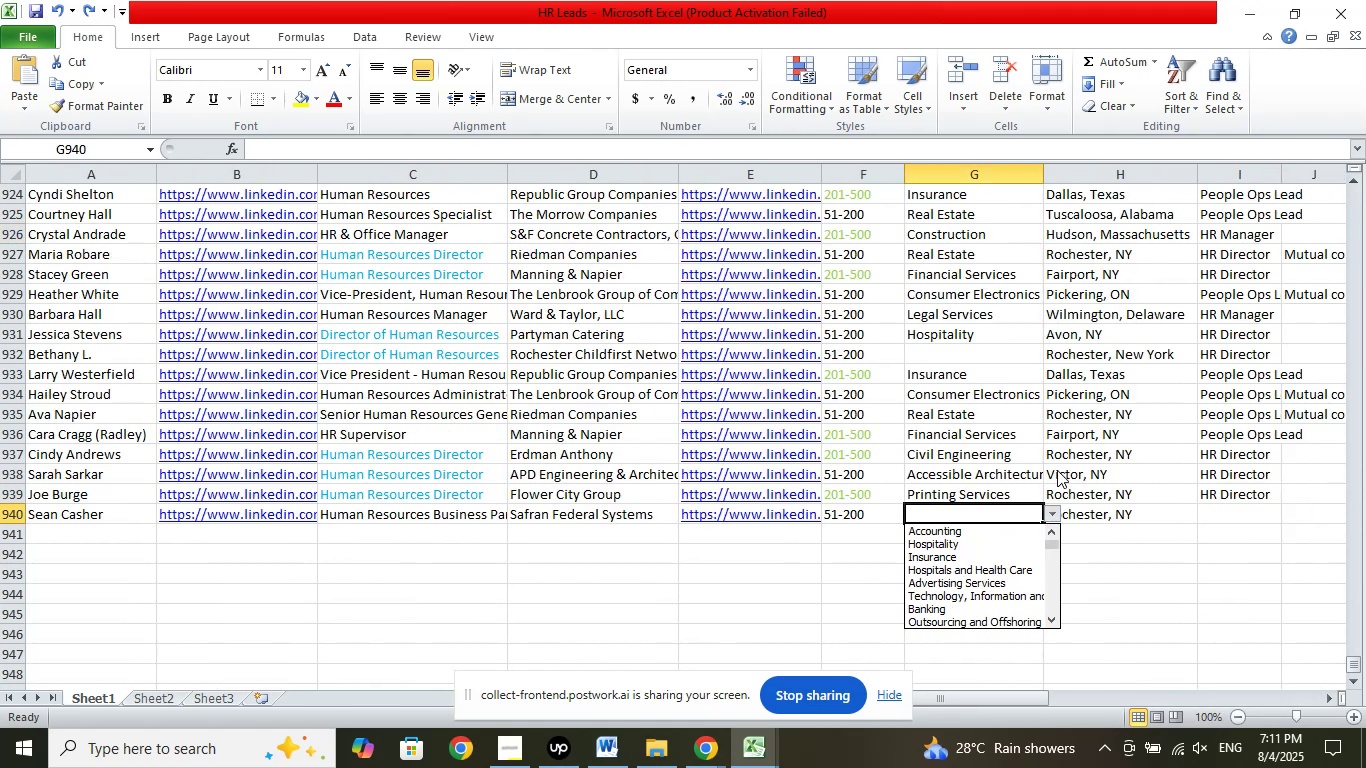 
key(ArrowDown)
 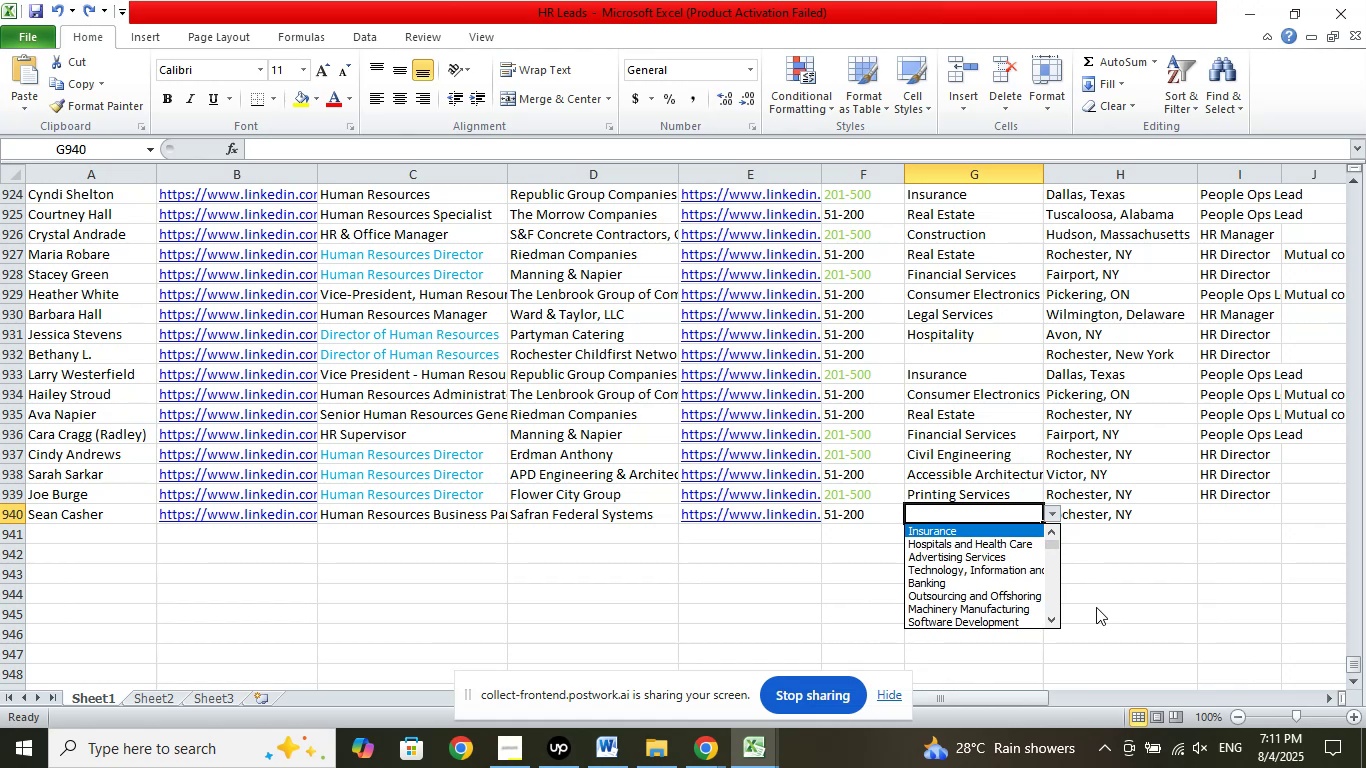 
key(ArrowDown)
 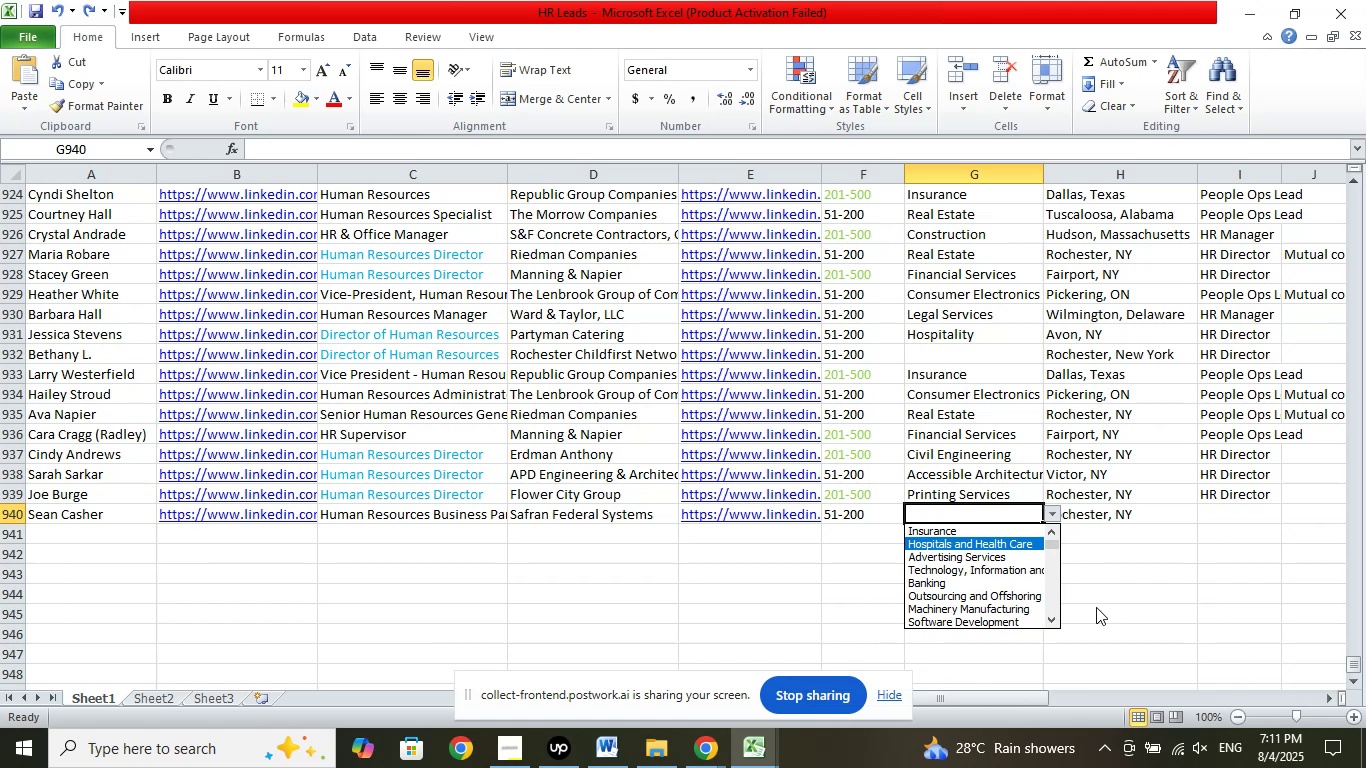 
key(ArrowDown)
 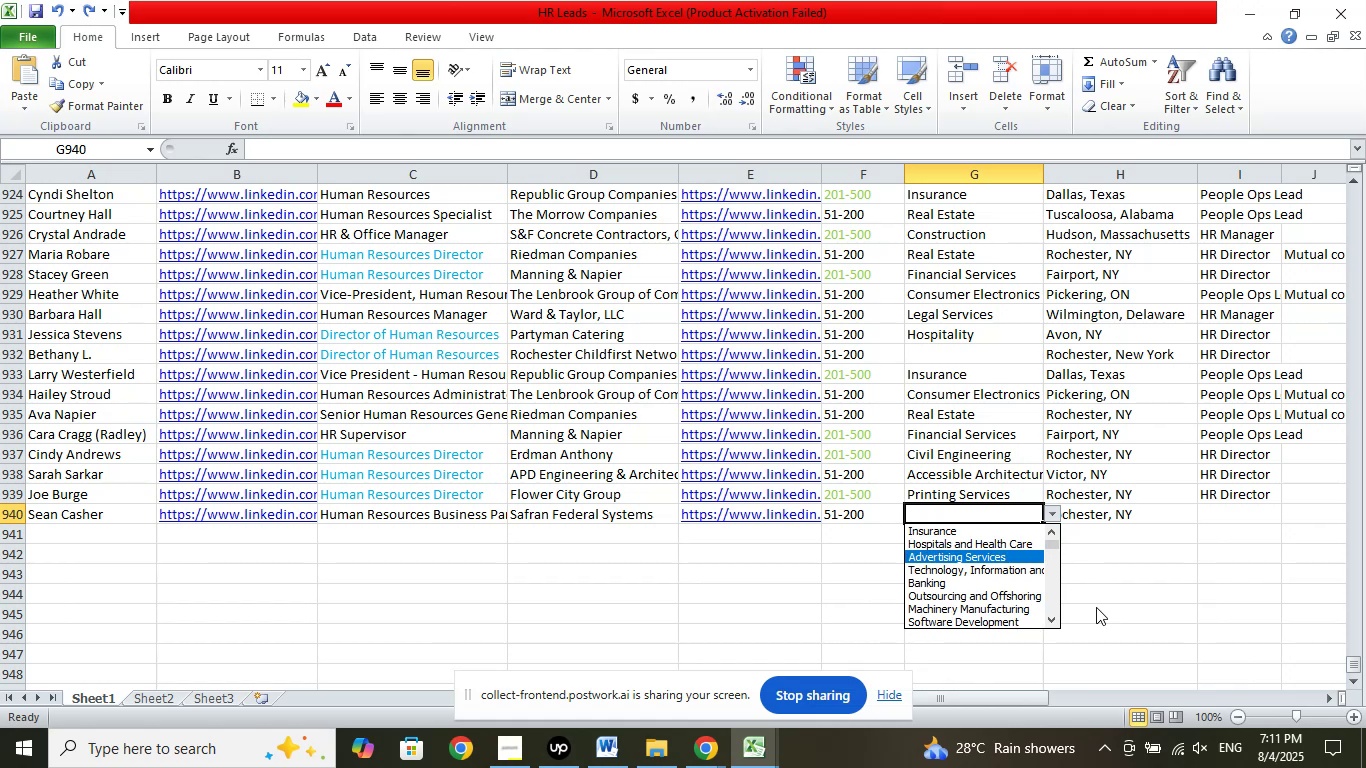 
key(ArrowDown)
 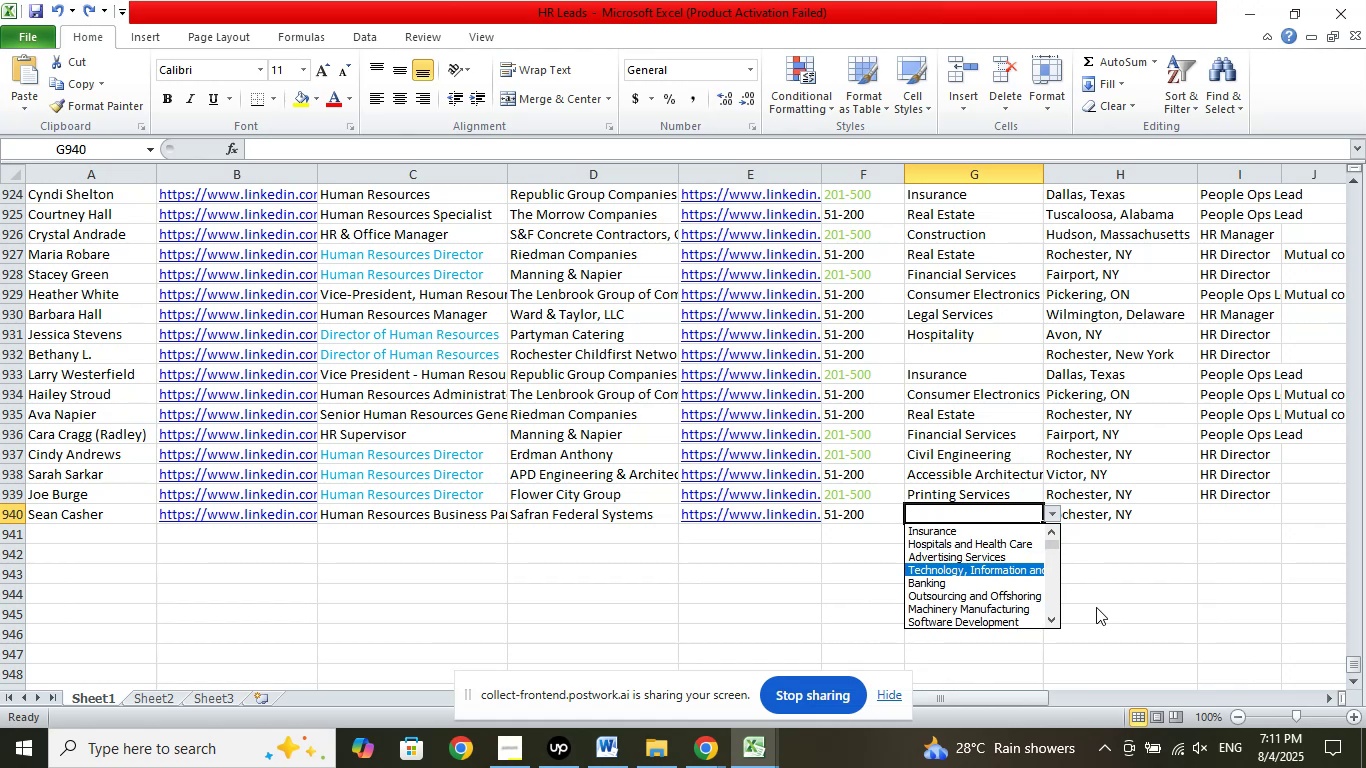 
key(ArrowDown)
 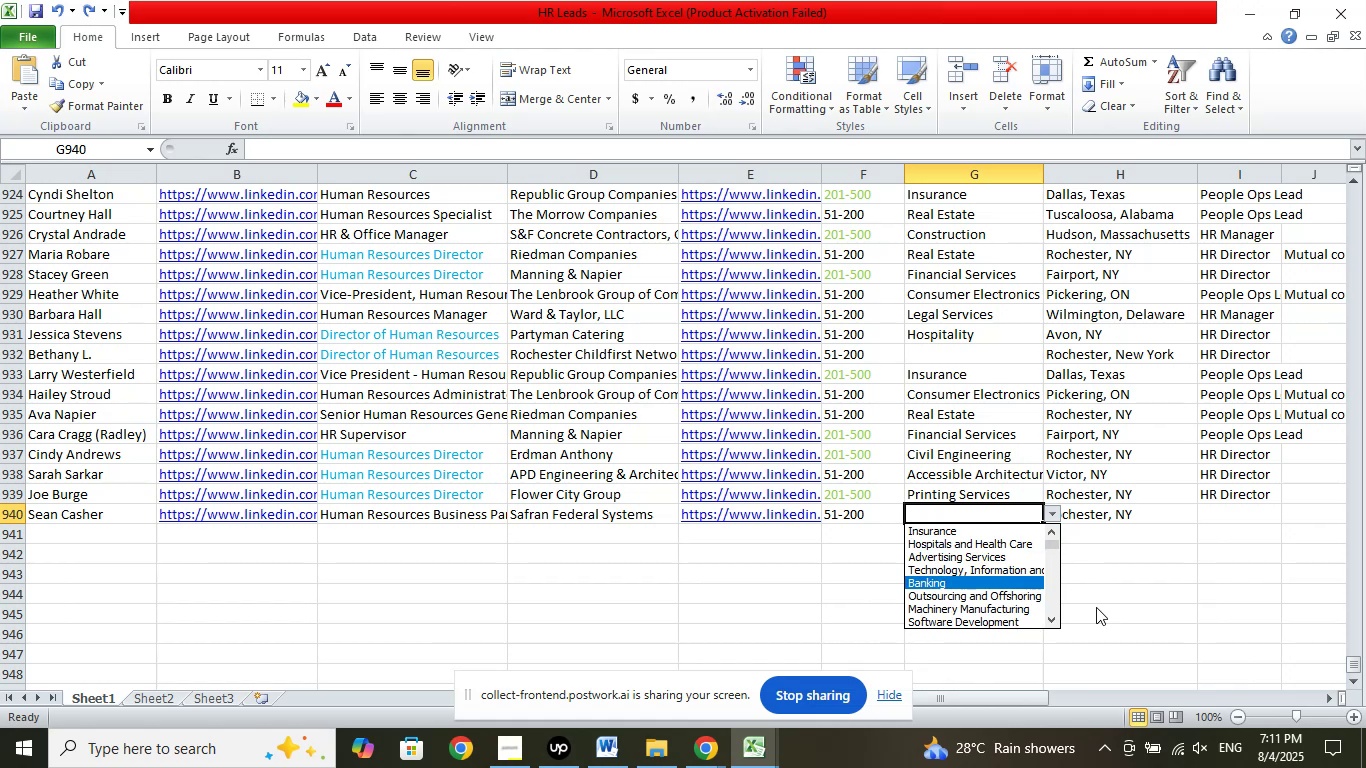 
key(ArrowDown)
 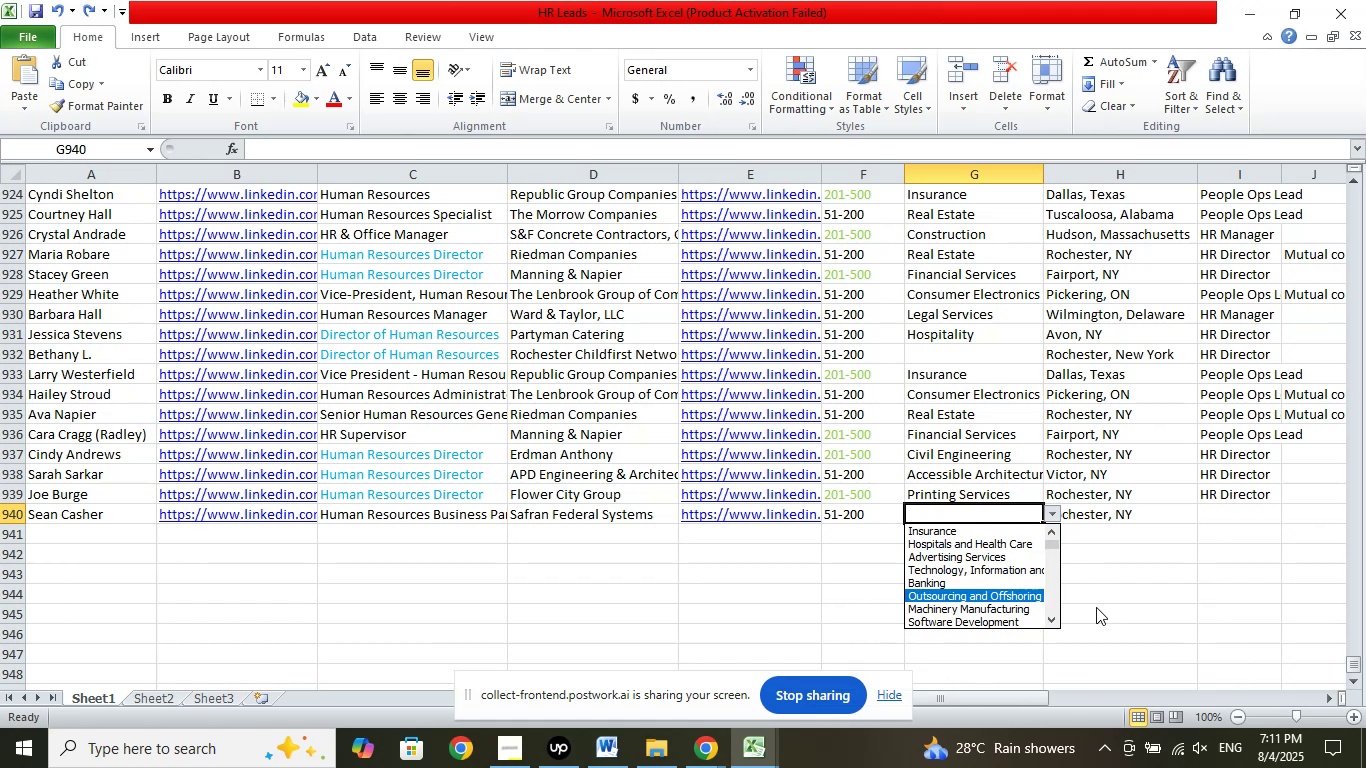 
key(ArrowDown)
 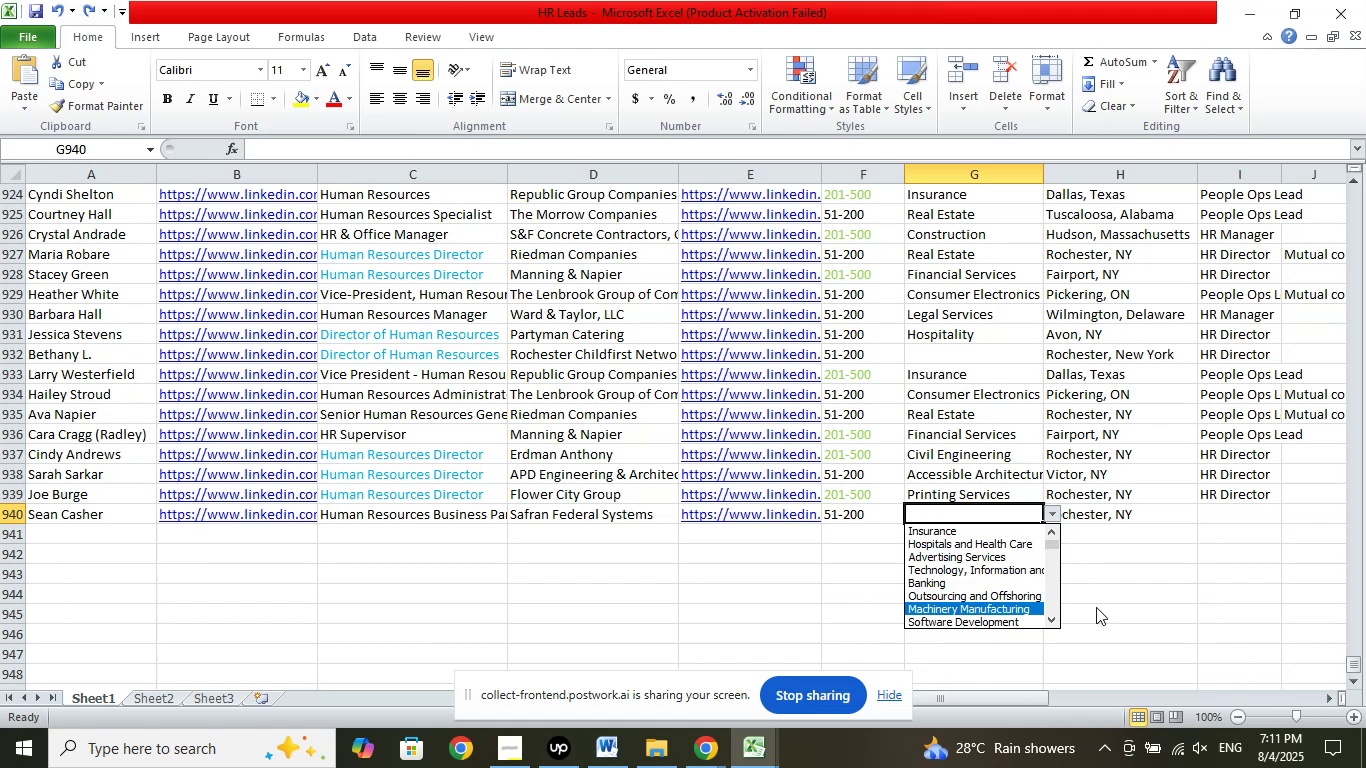 
key(ArrowDown)
 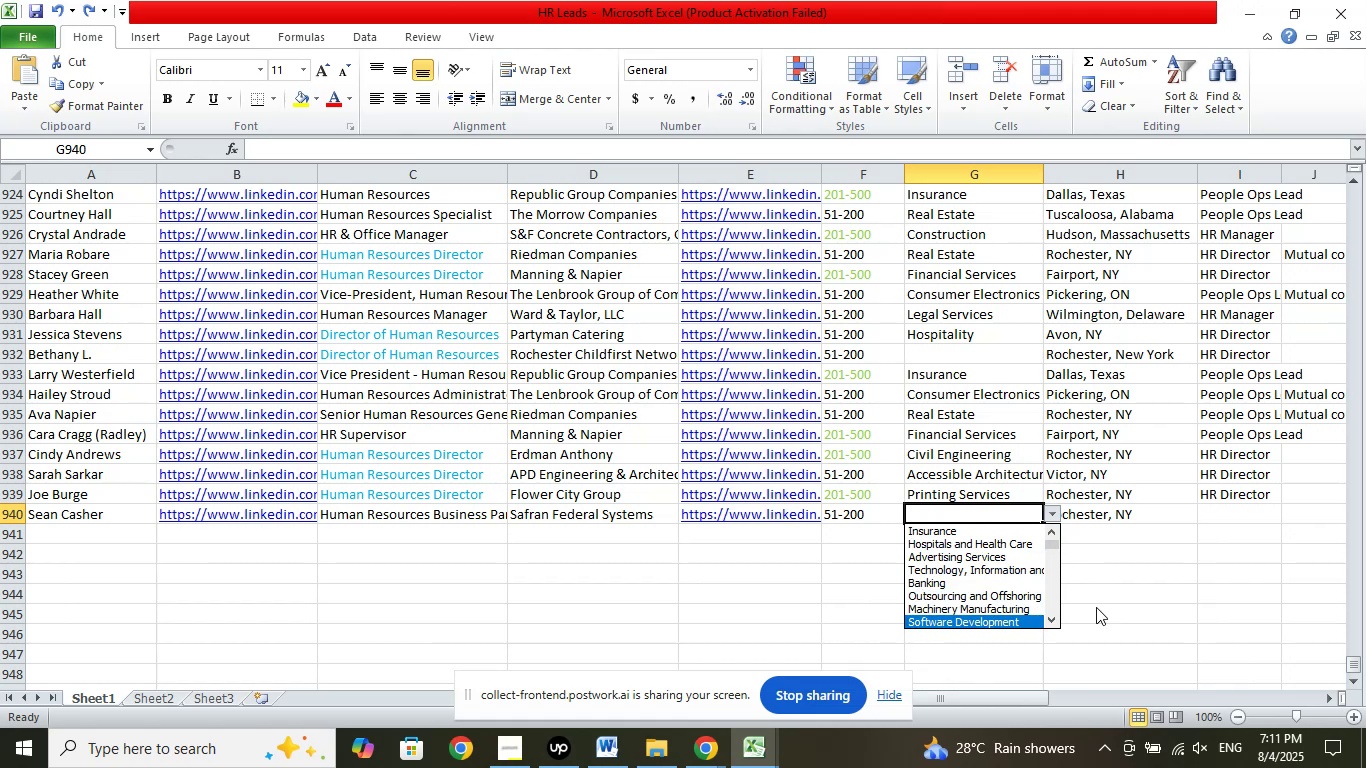 
key(ArrowDown)
 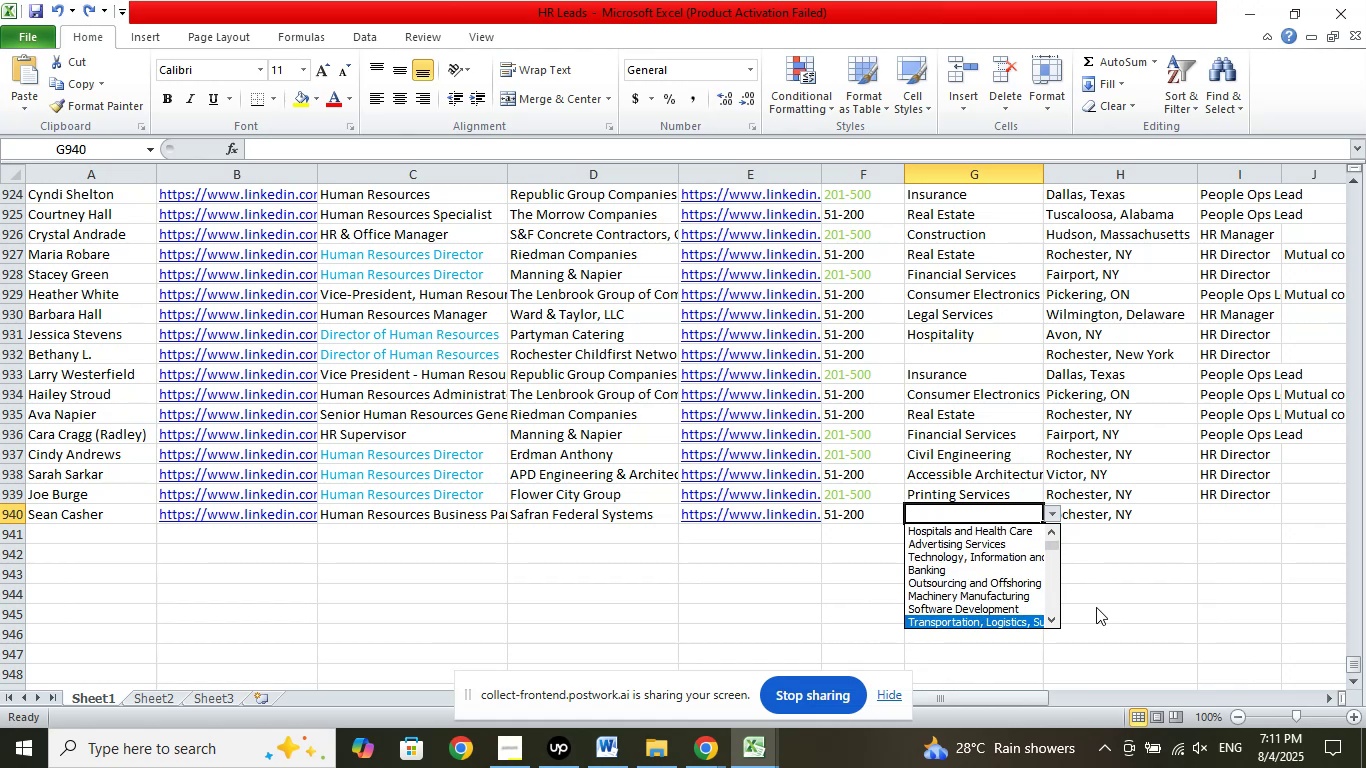 
key(ArrowDown)
 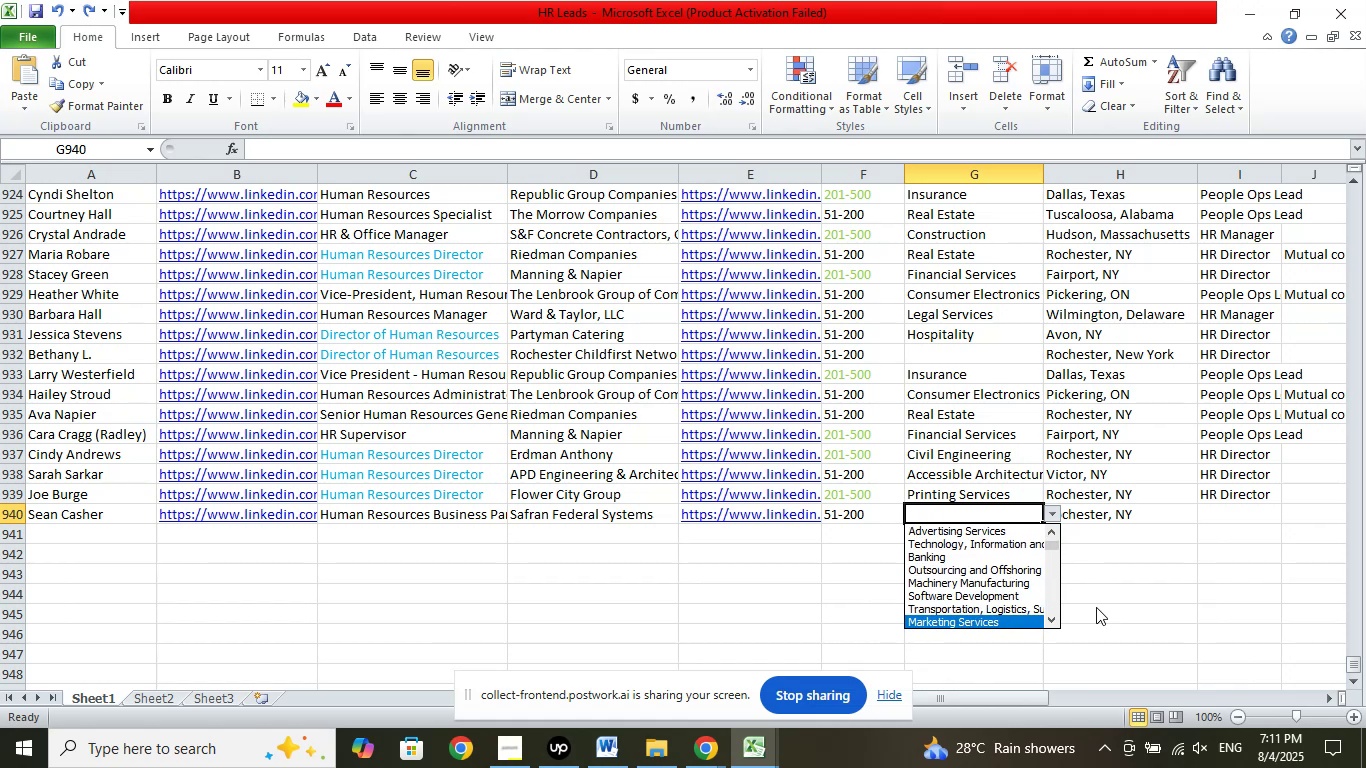 
key(ArrowDown)
 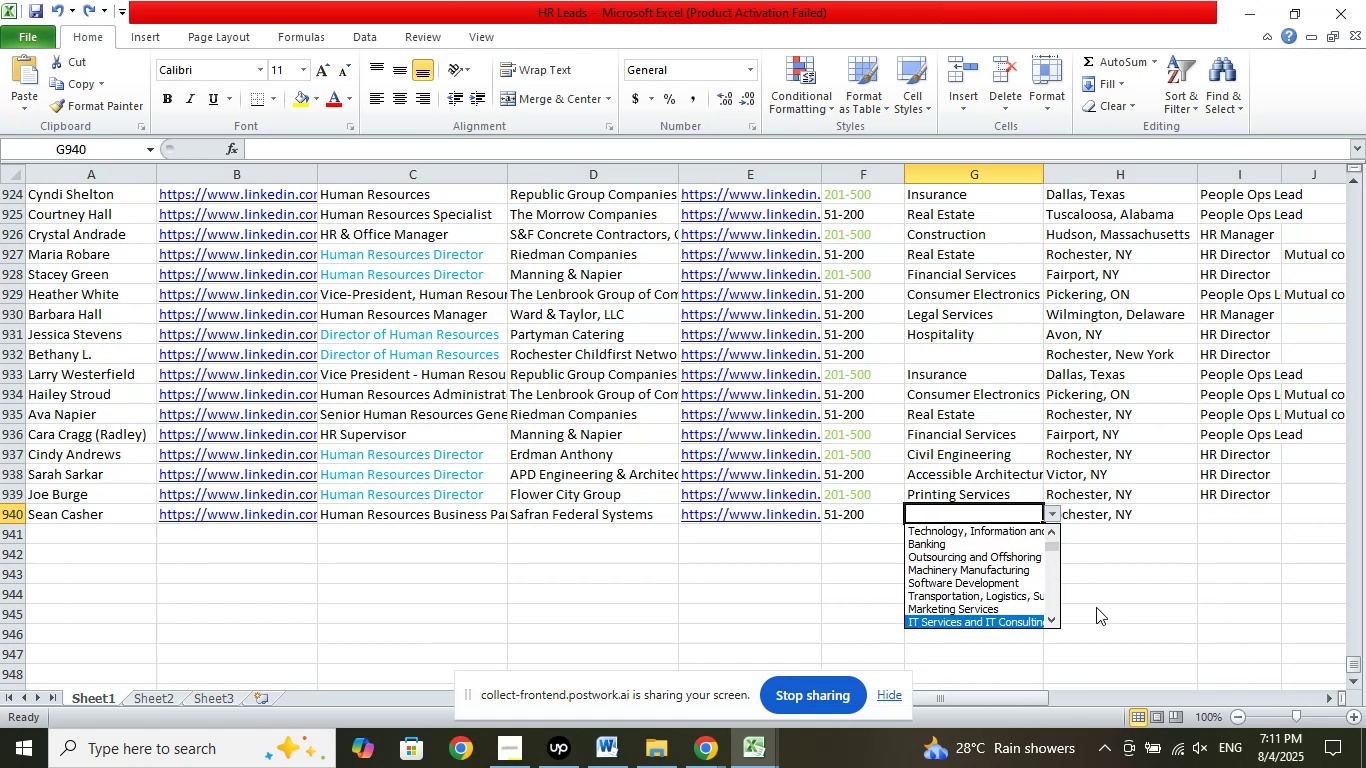 
key(ArrowDown)
 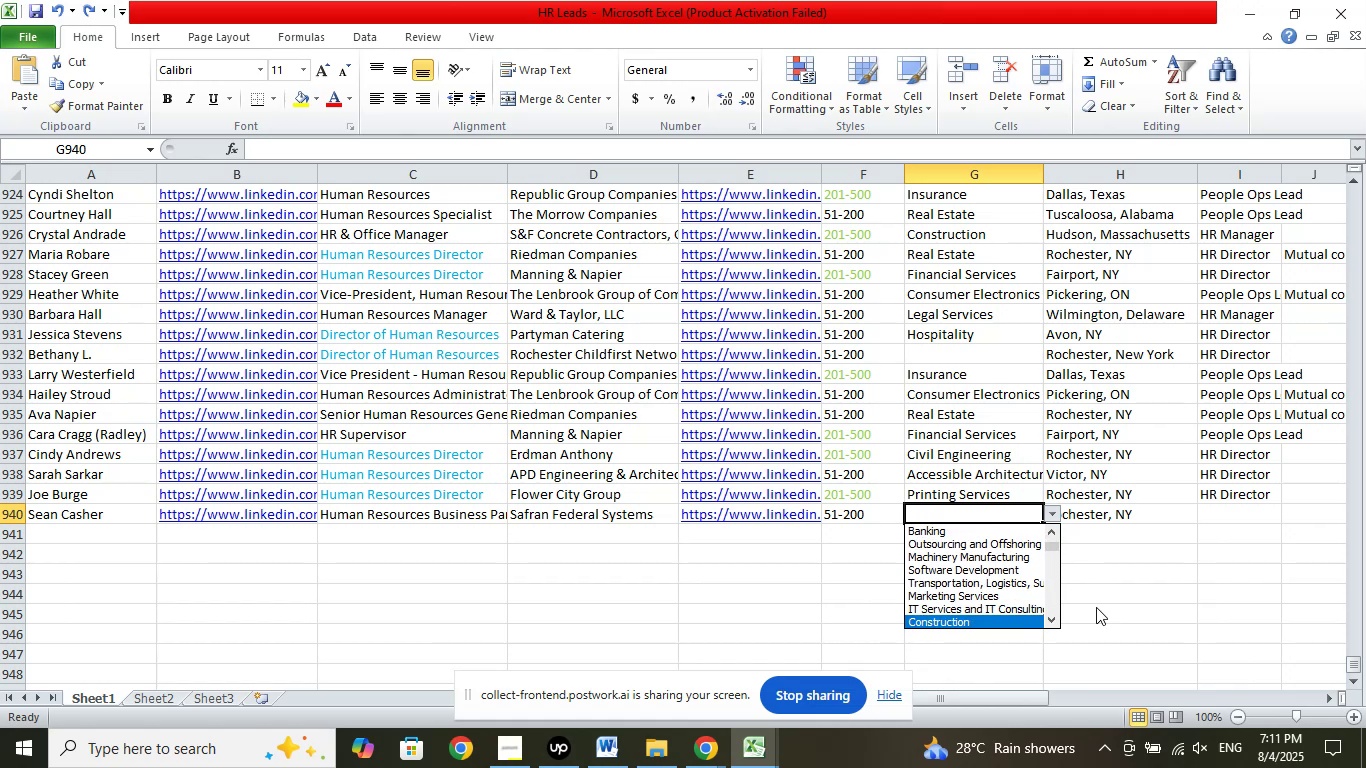 
key(ArrowDown)
 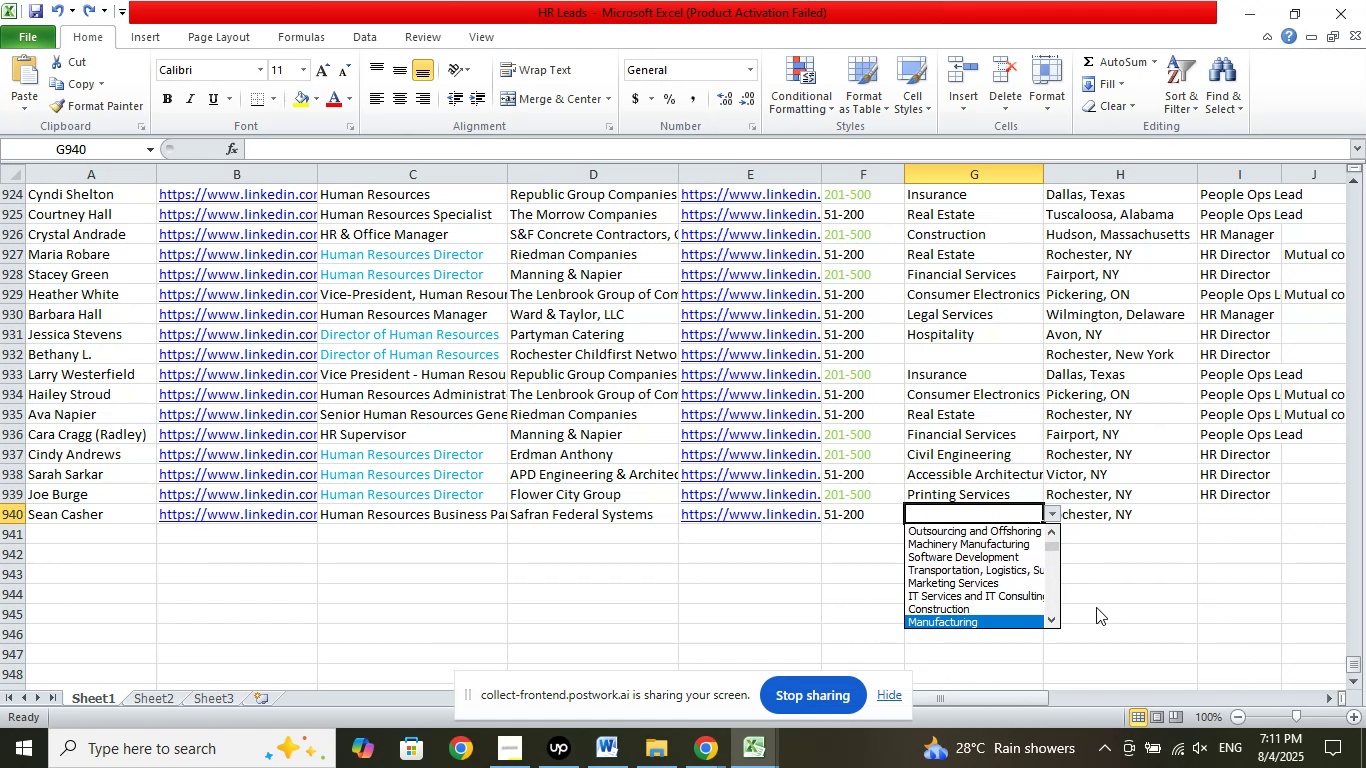 
key(ArrowDown)
 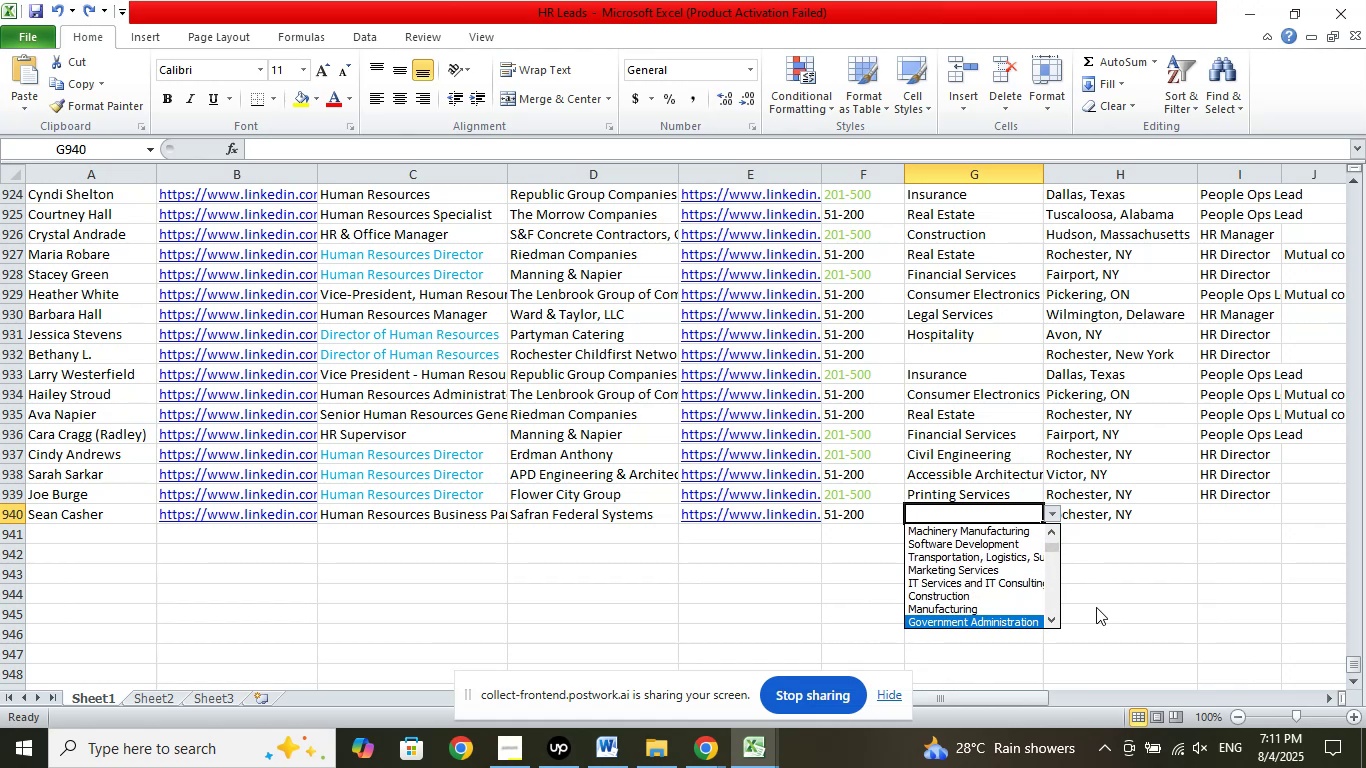 
key(ArrowDown)
 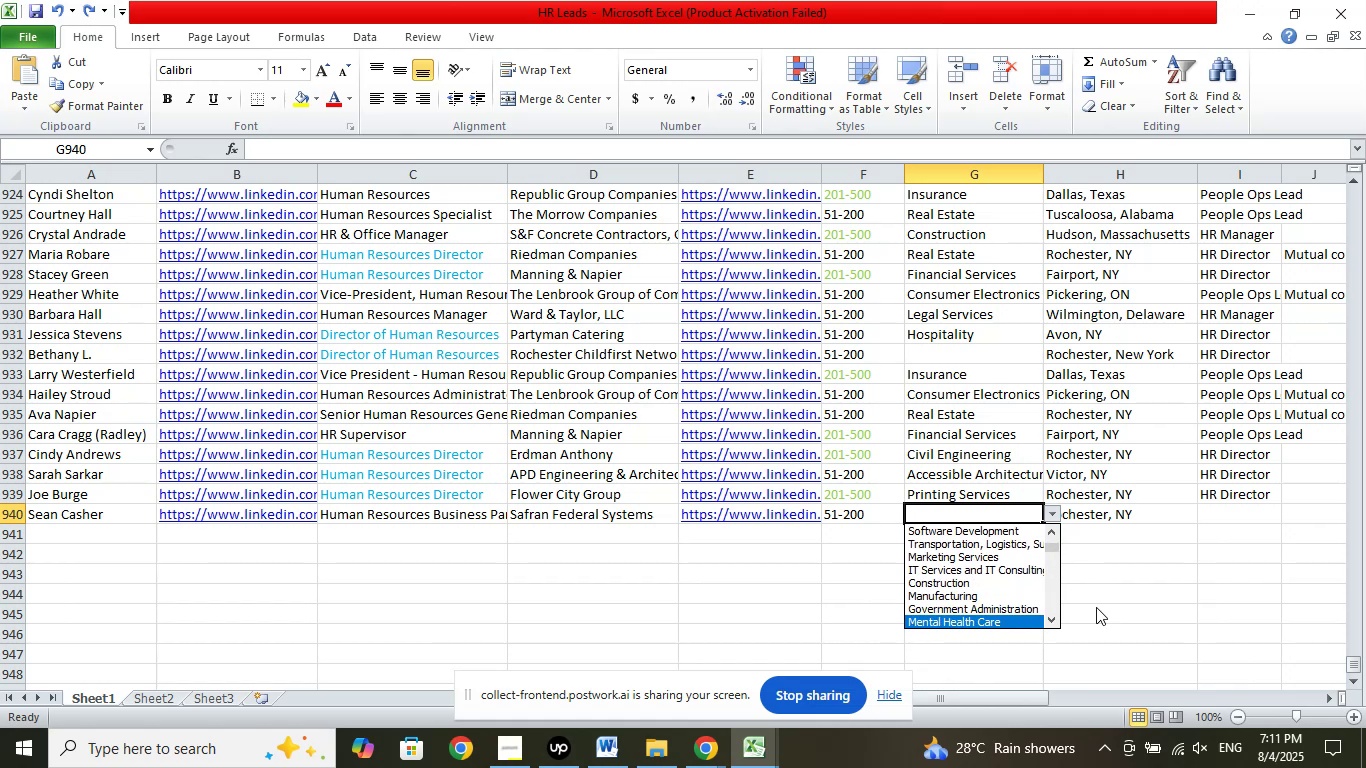 
key(ArrowDown)
 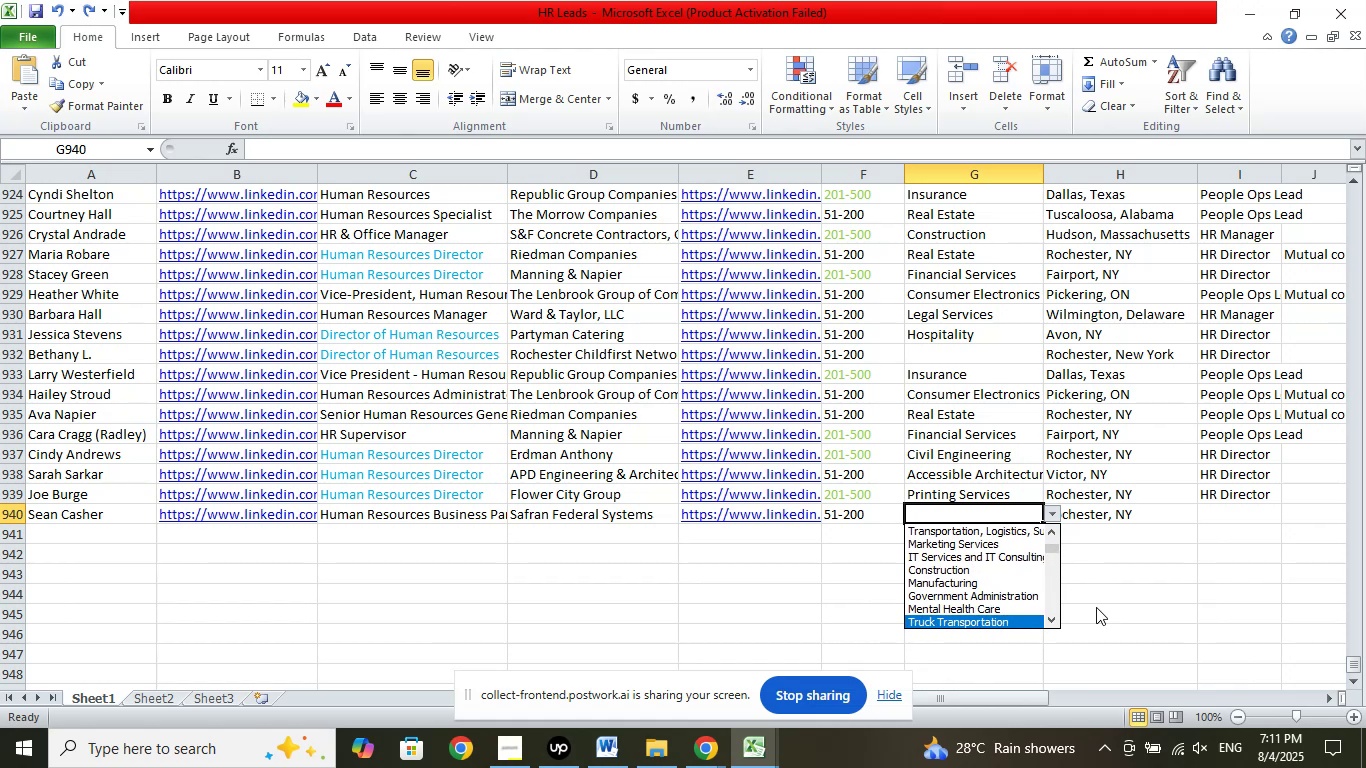 
key(ArrowDown)
 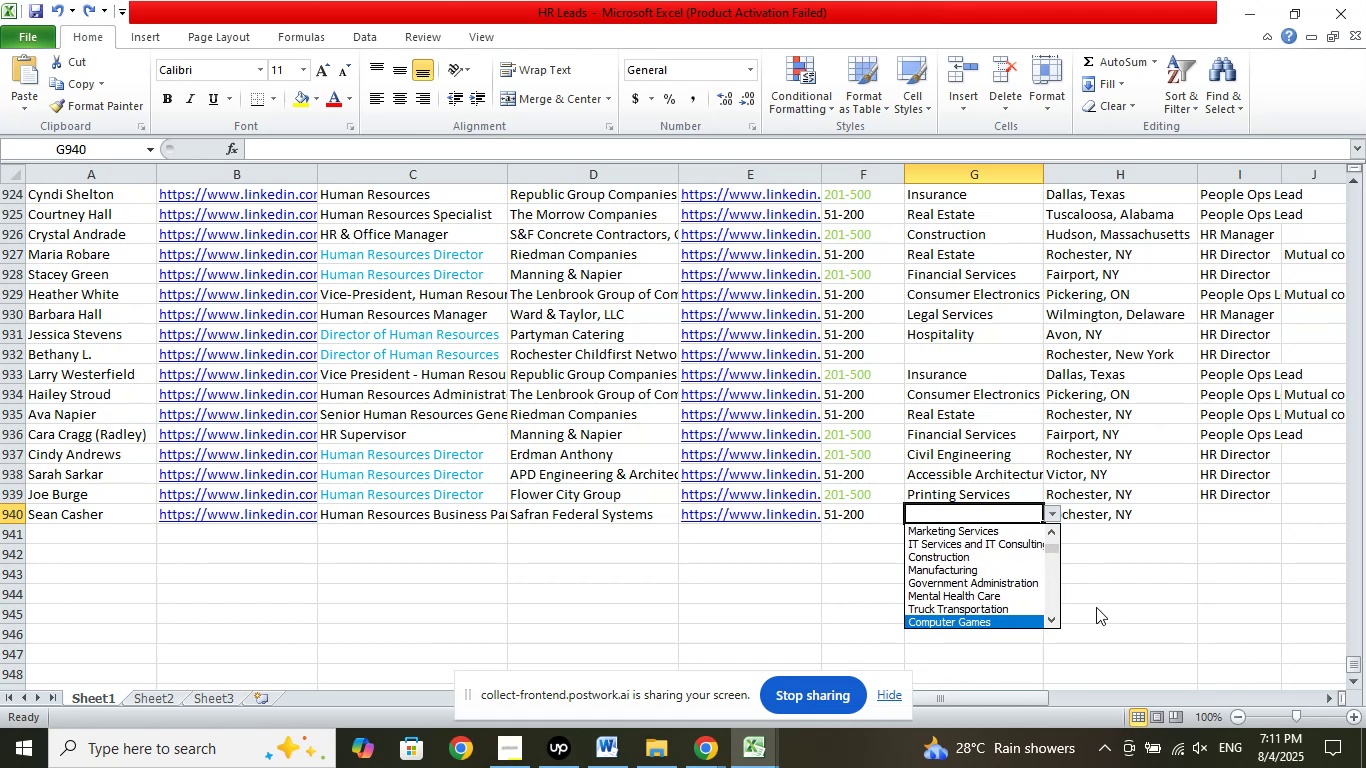 
key(ArrowDown)
 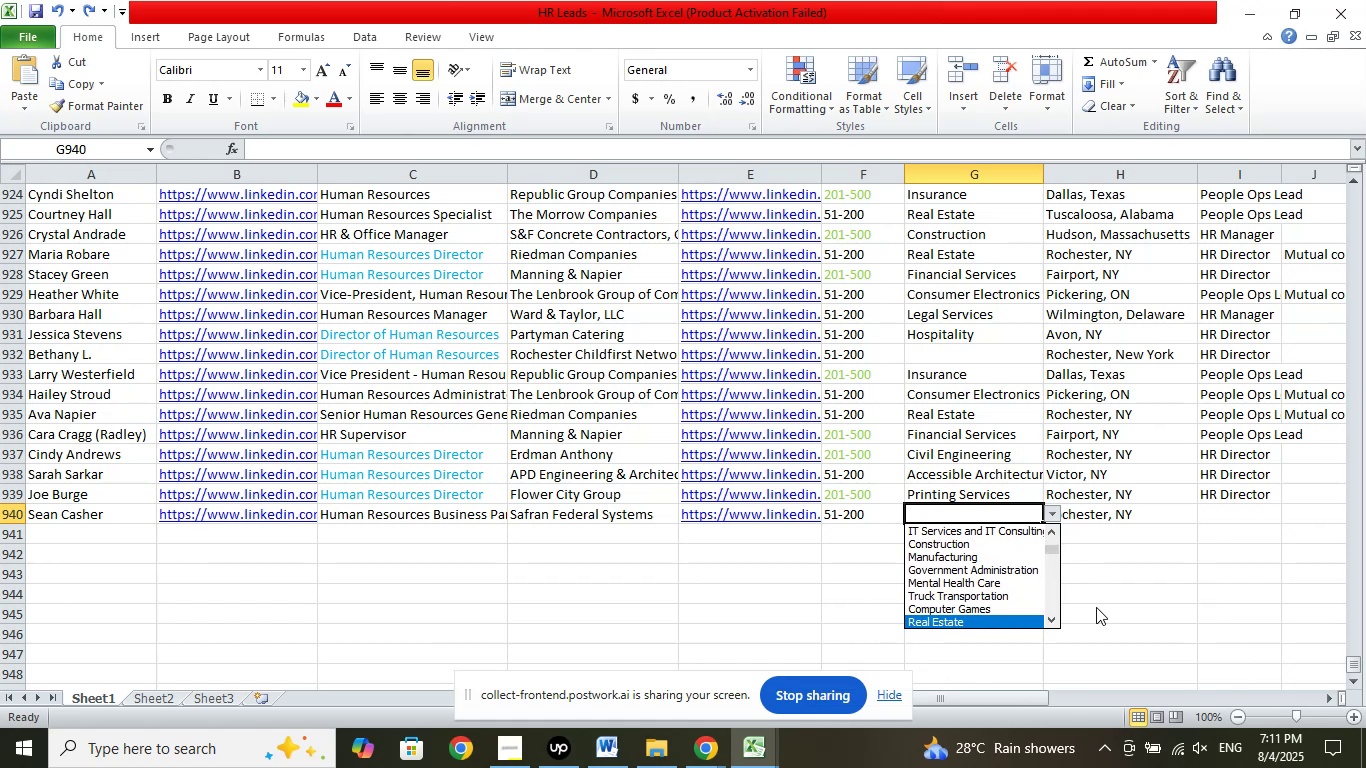 
key(ArrowDown)
 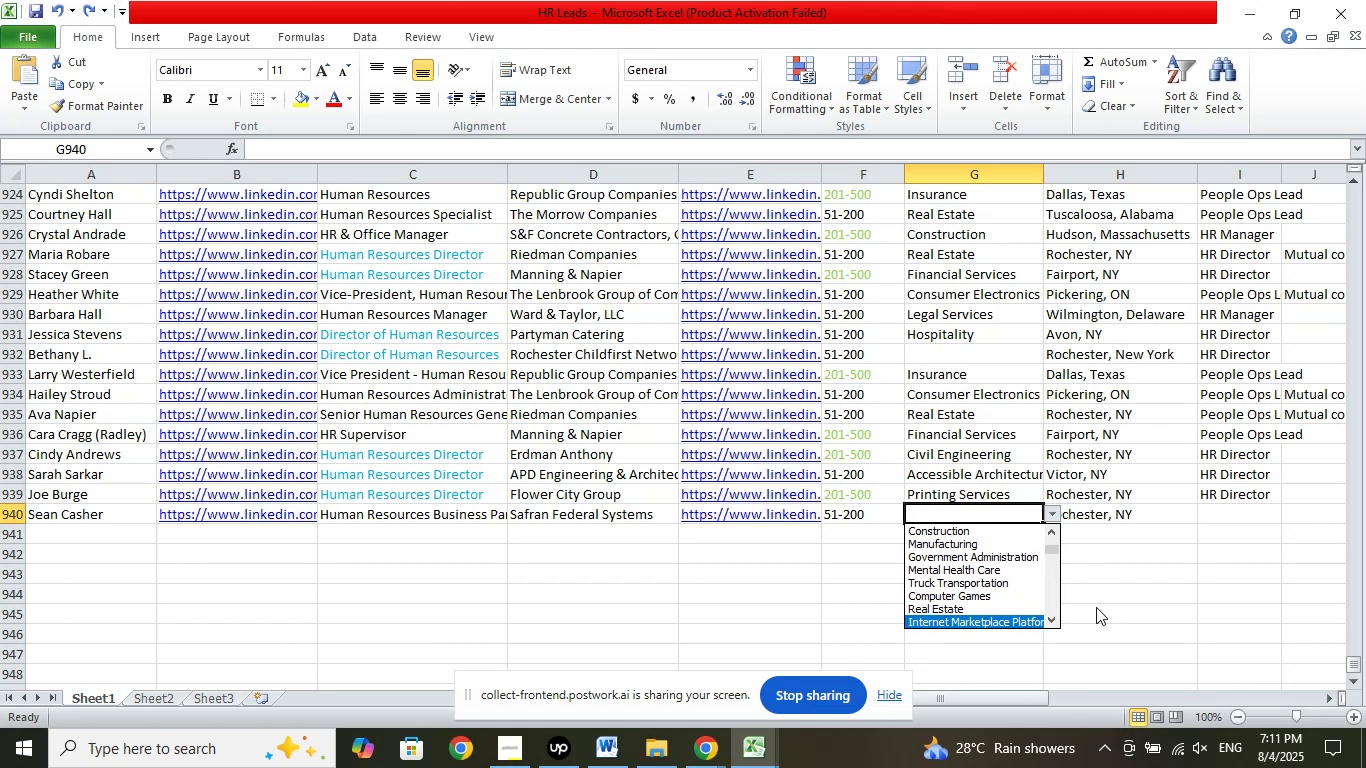 
key(ArrowDown)
 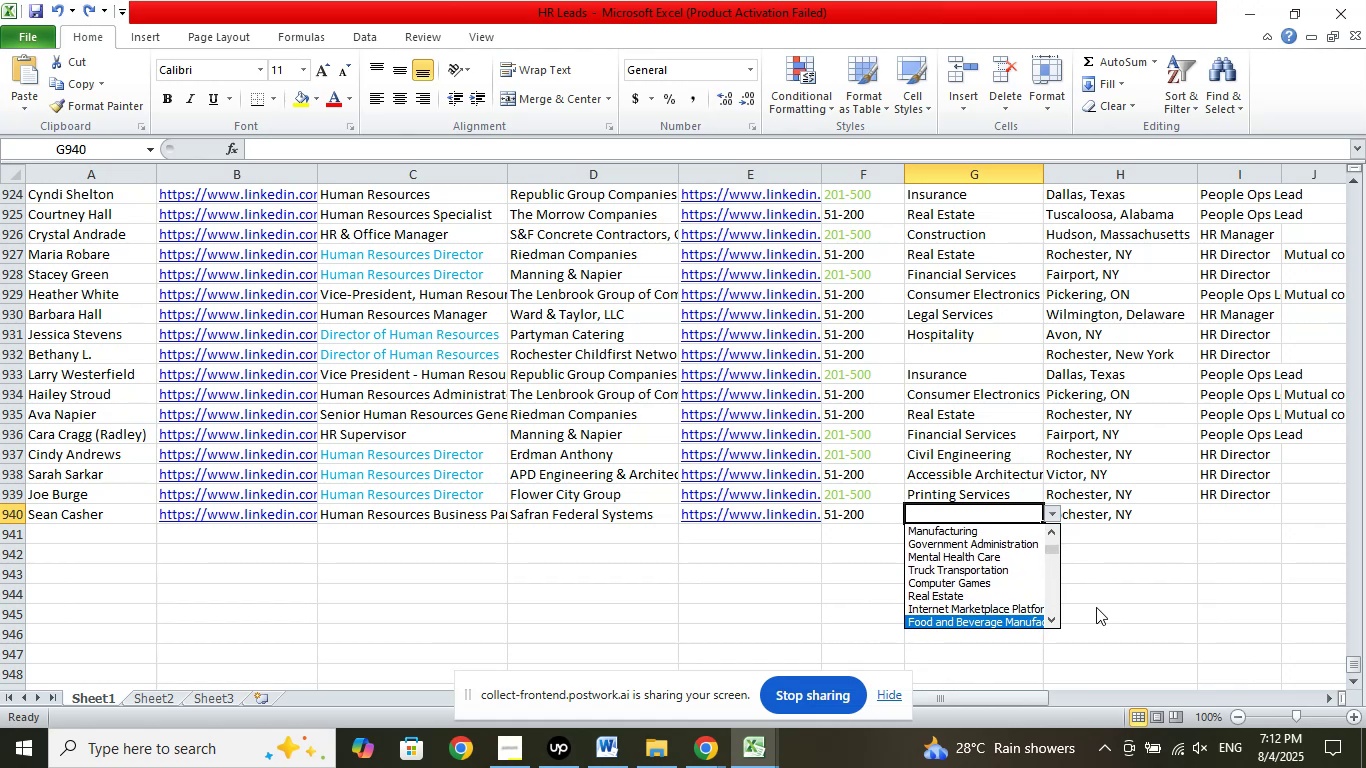 
key(ArrowDown)
 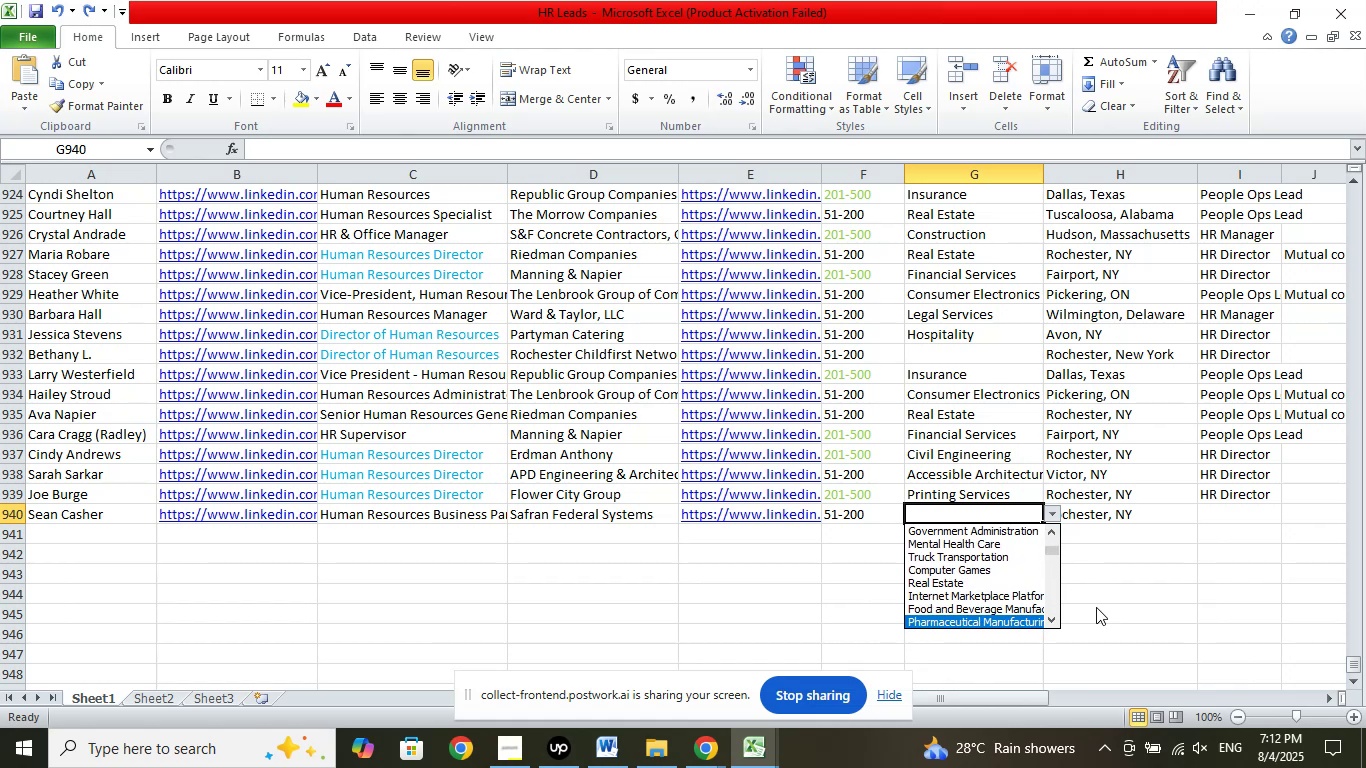 
key(ArrowDown)
 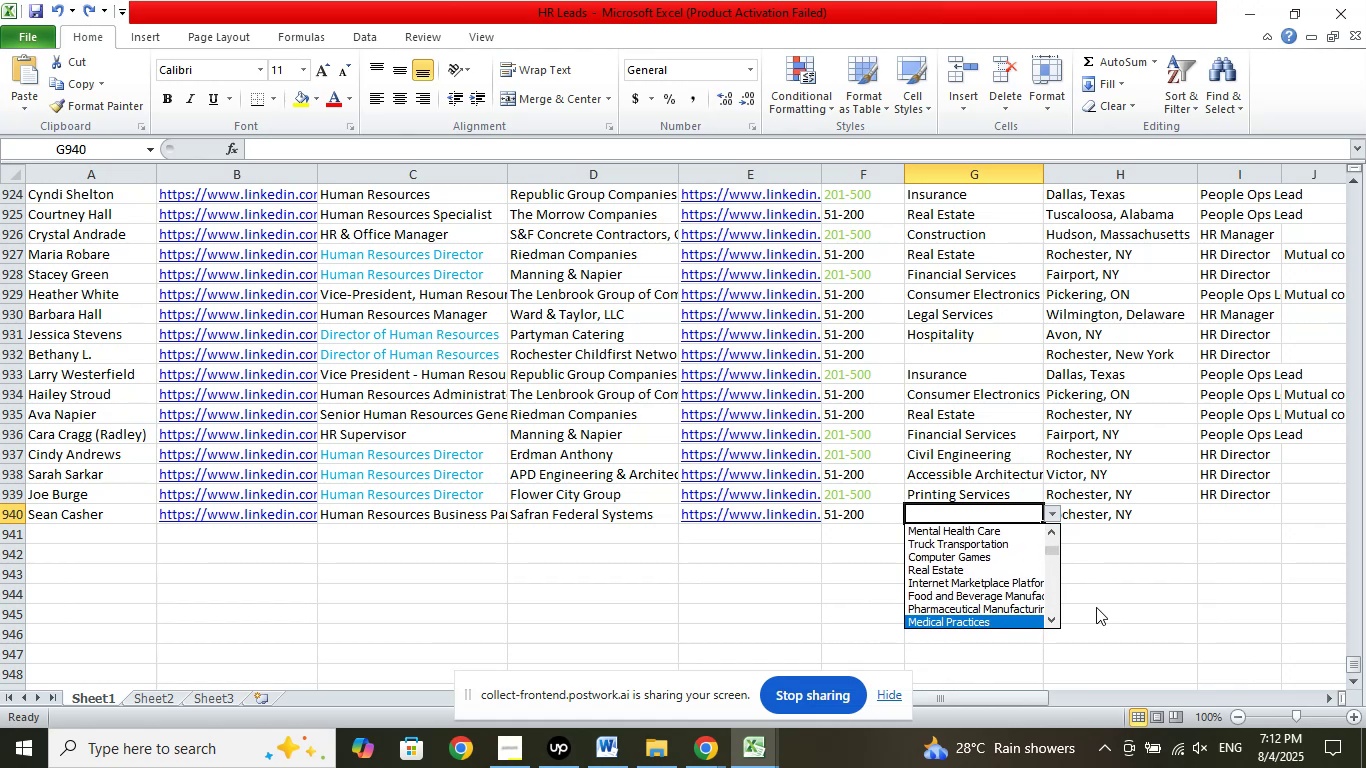 
key(ArrowDown)
 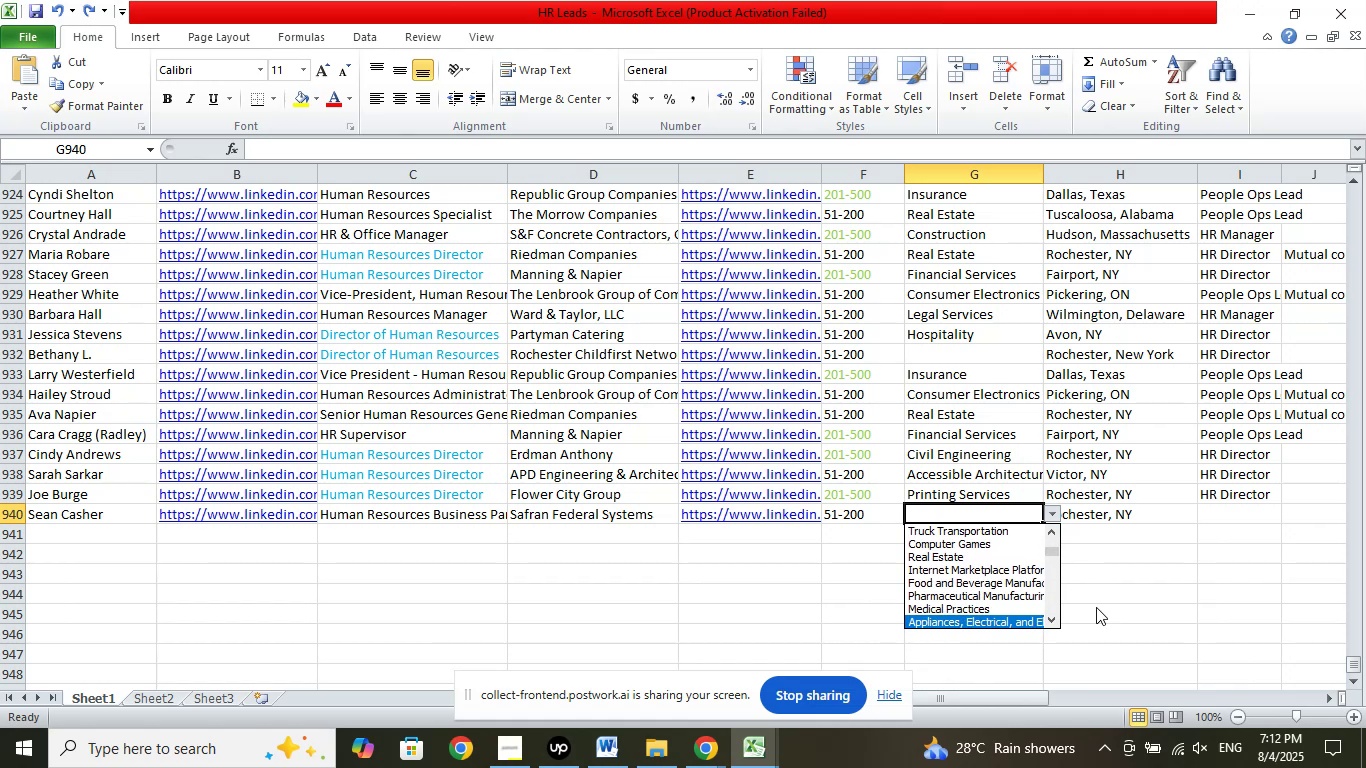 
key(ArrowDown)
 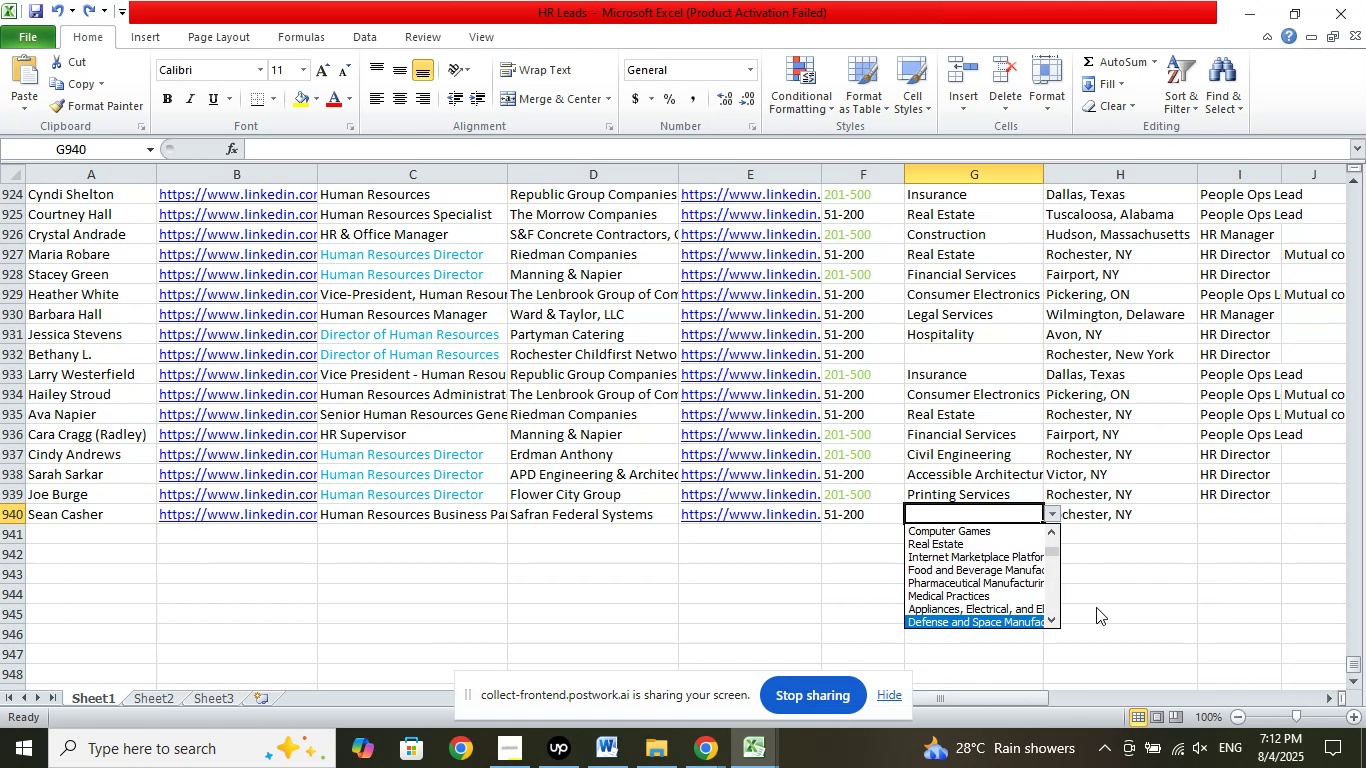 
key(ArrowDown)
 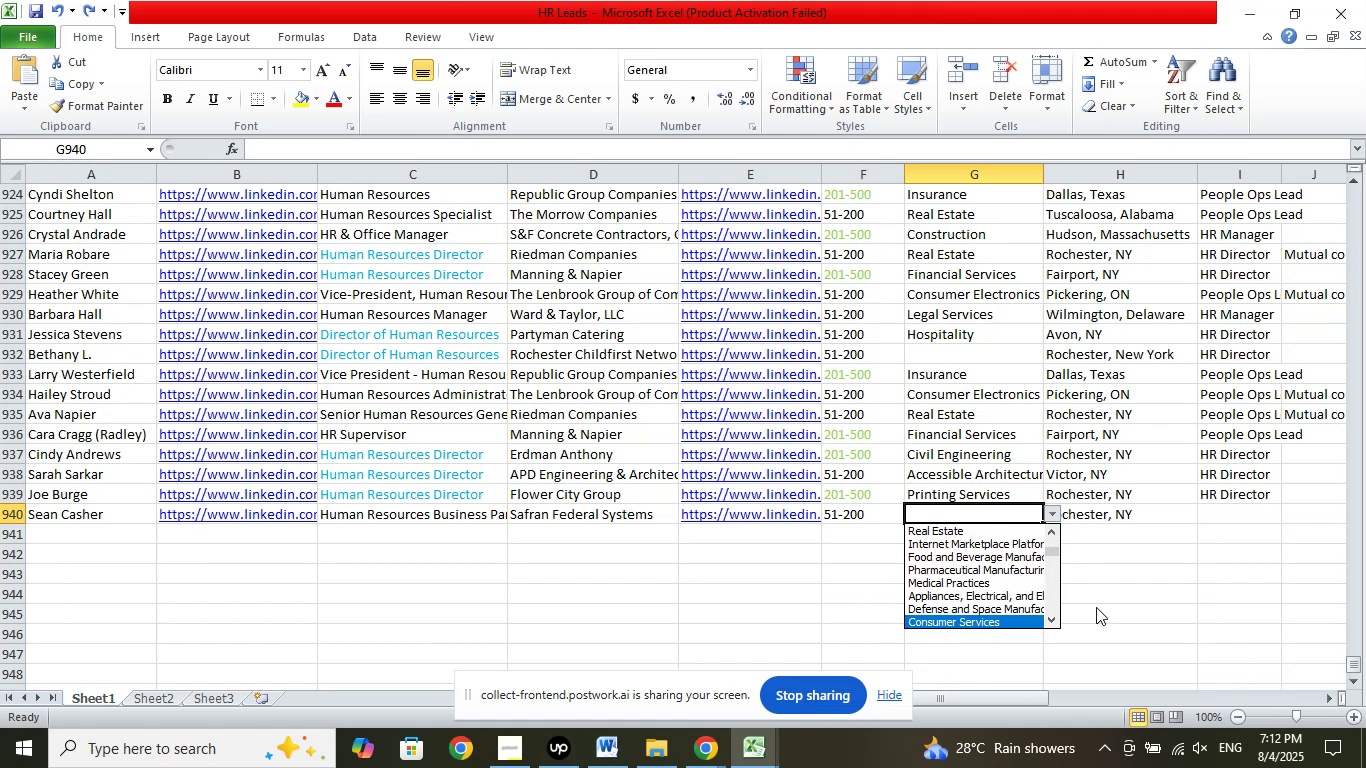 
key(ArrowUp)
 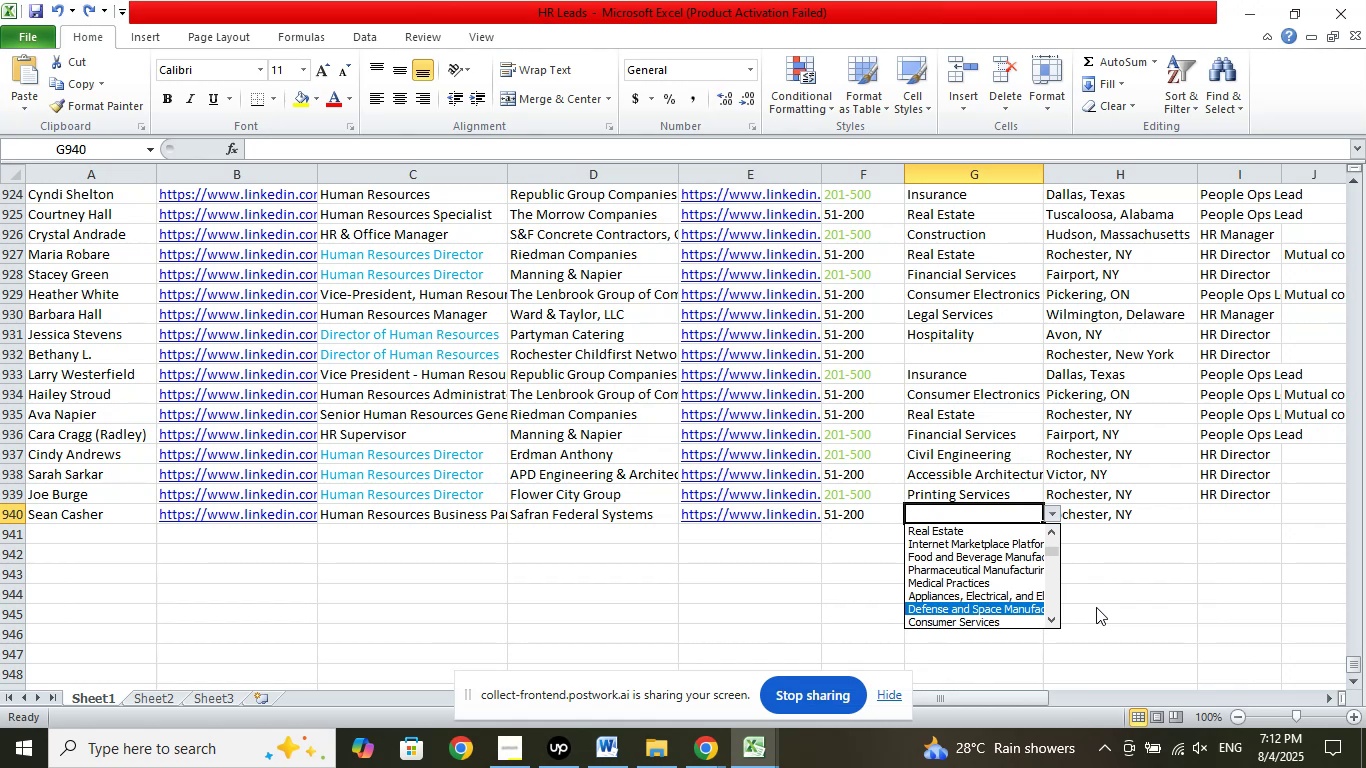 
key(Enter)
 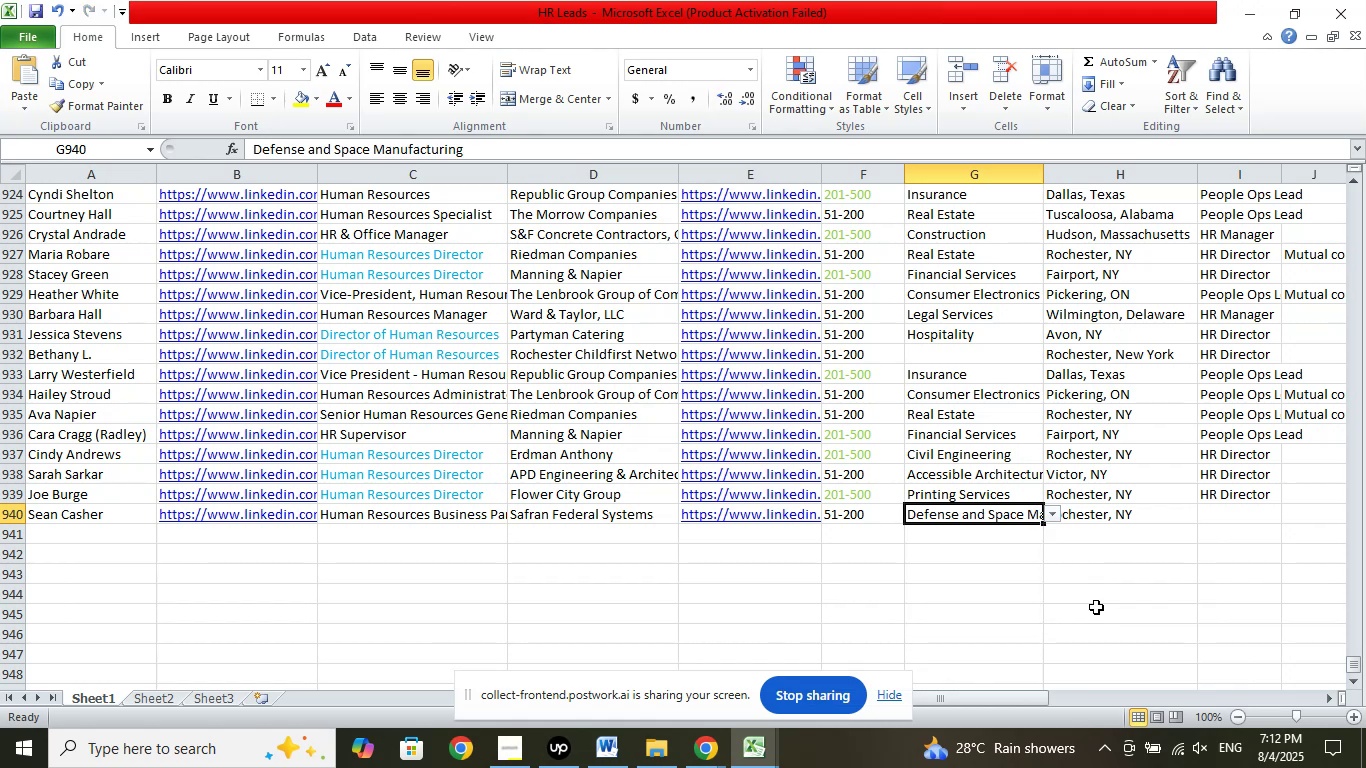 
left_click([1223, 520])
 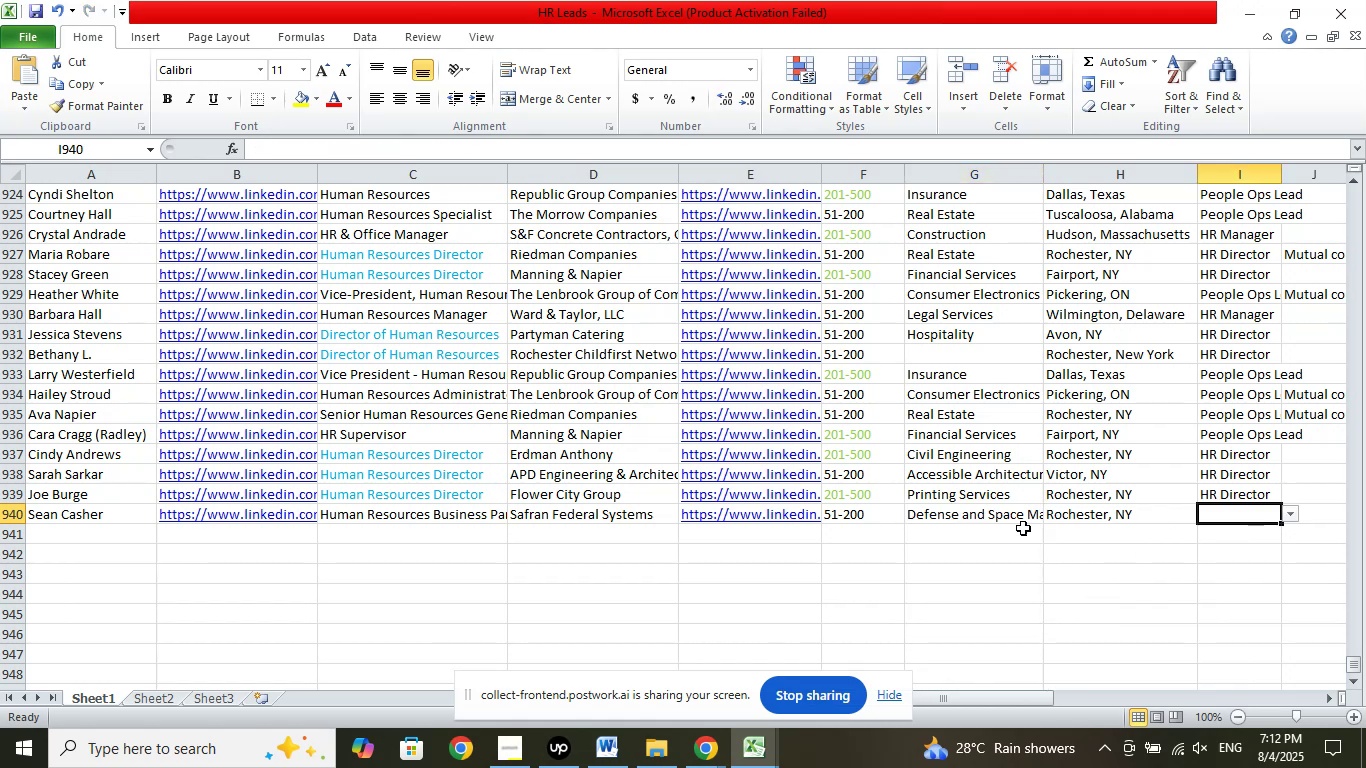 
left_click([466, 515])
 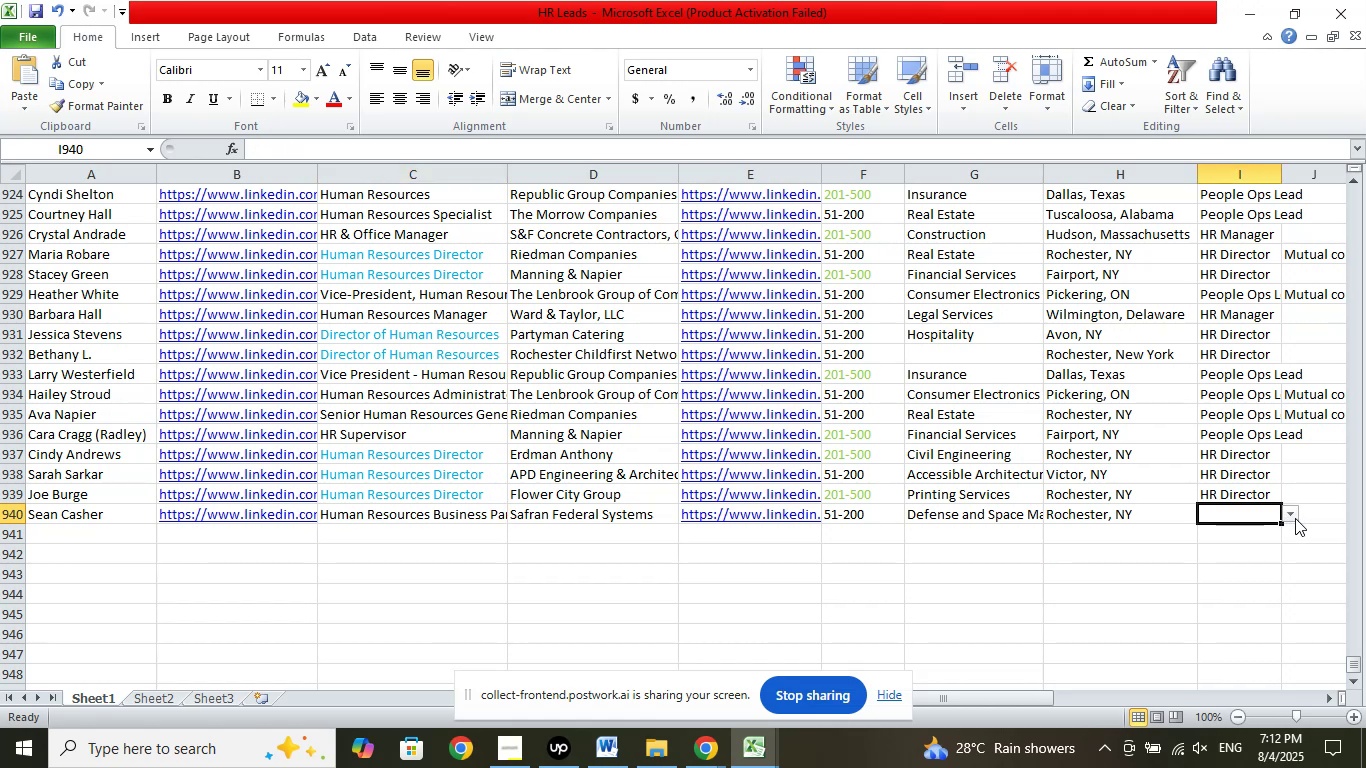 
left_click([1294, 512])
 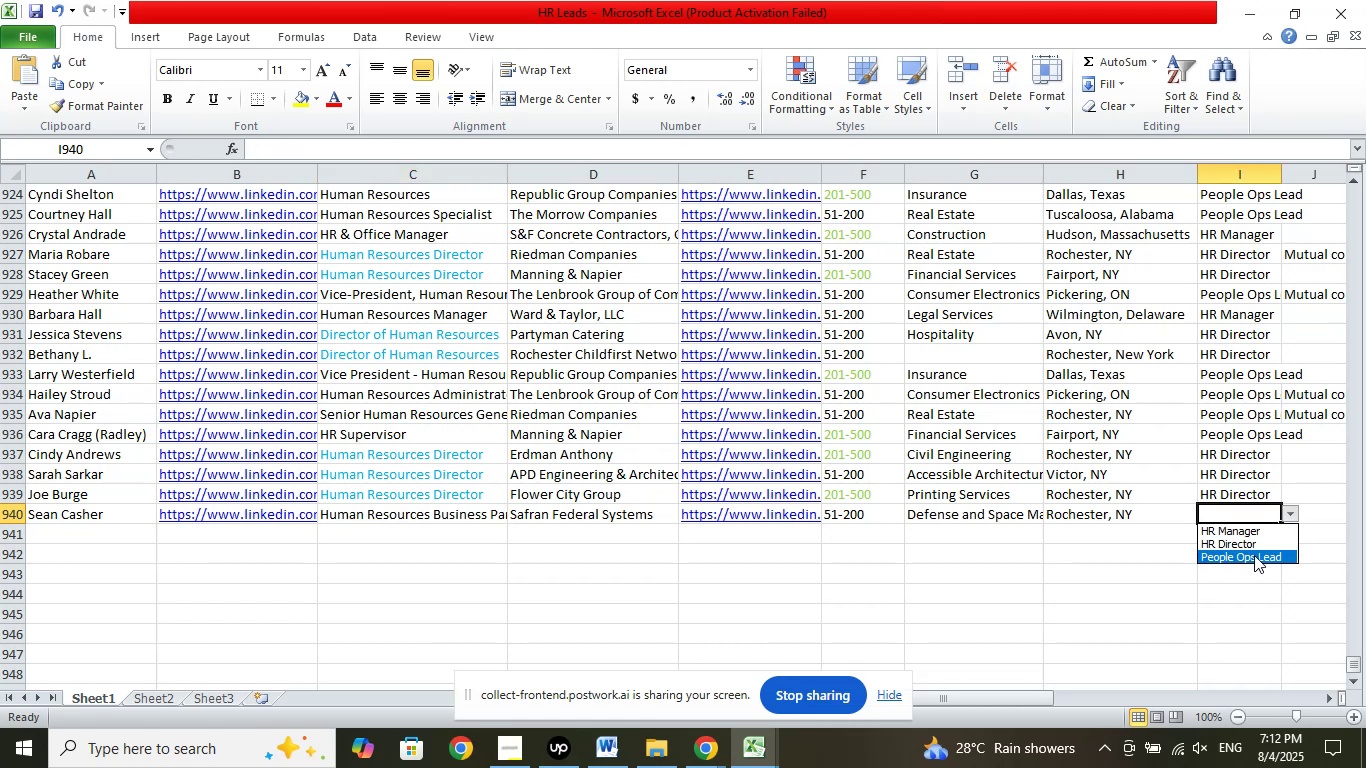 
left_click([1254, 555])
 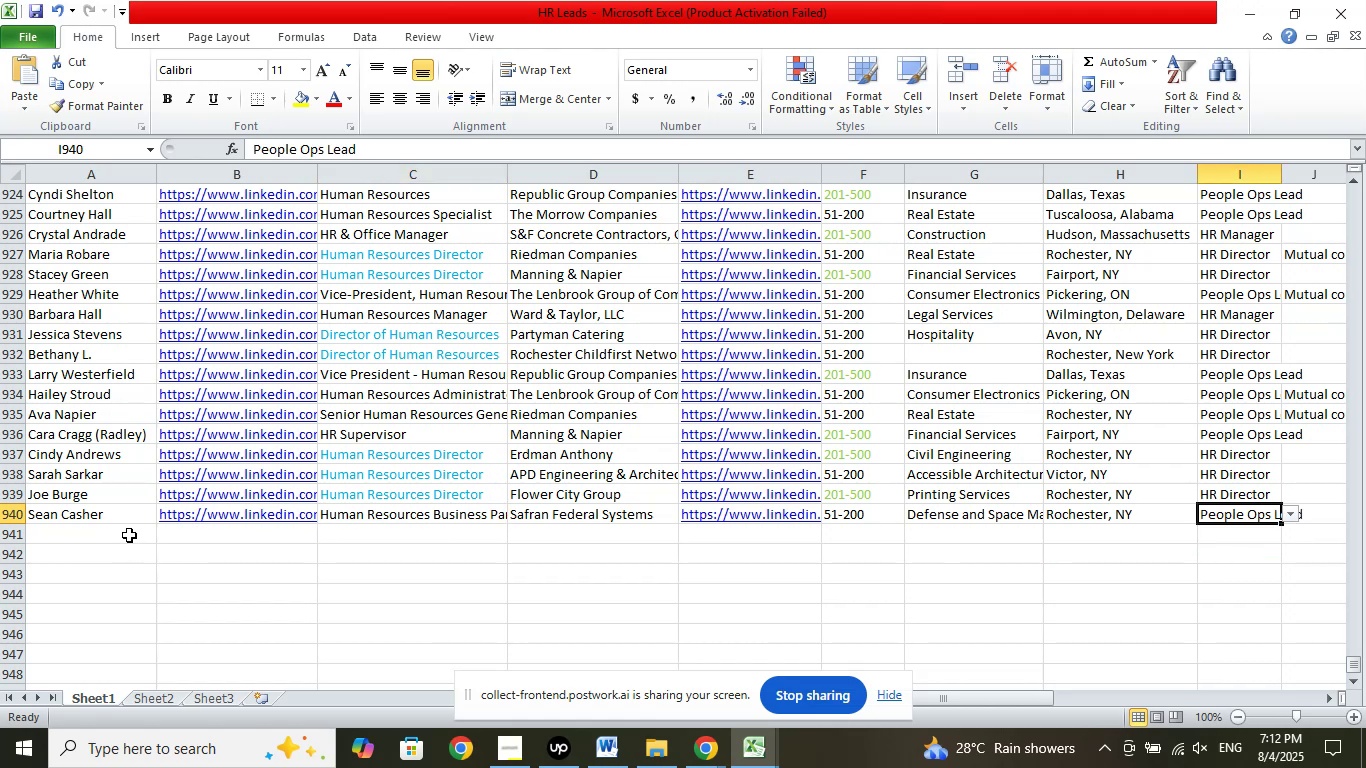 
left_click([126, 528])
 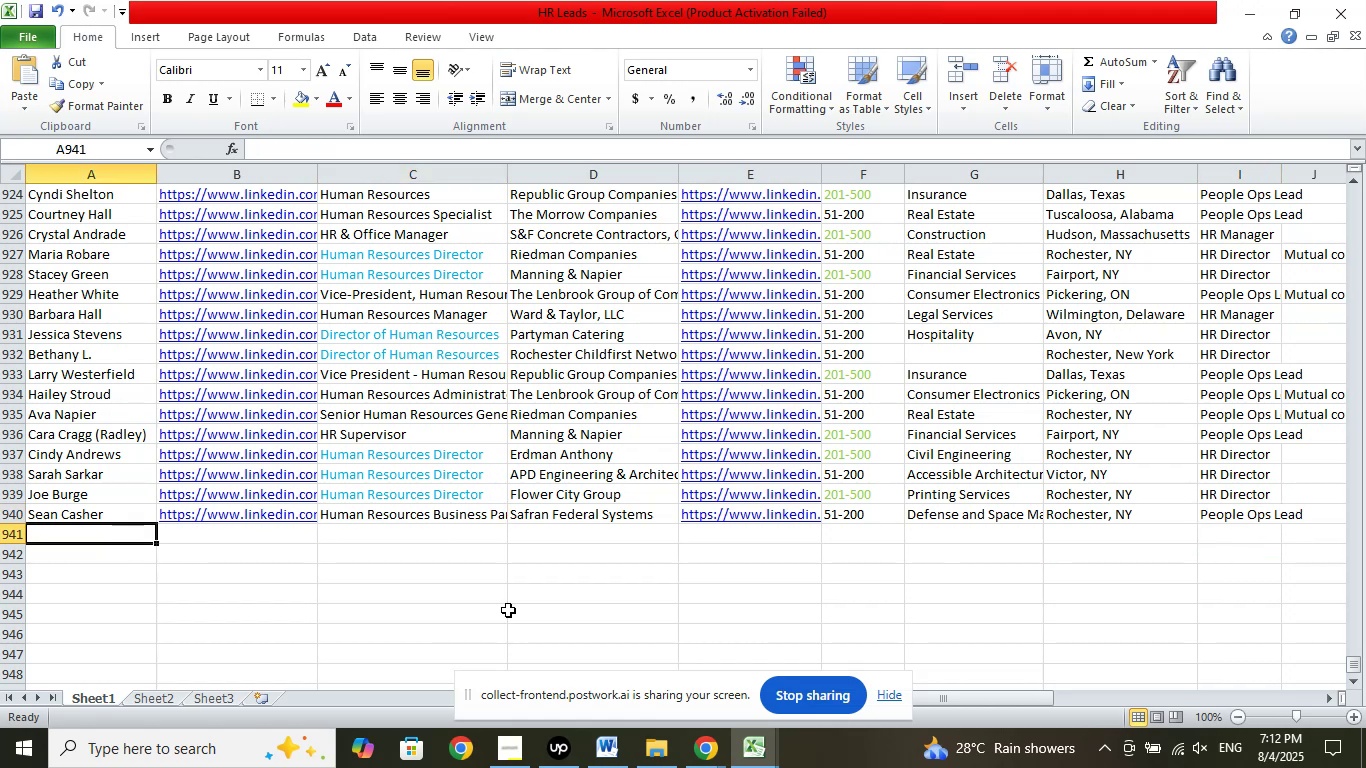 
scroll: coordinate [705, 597], scroll_direction: down, amount: 4.0
 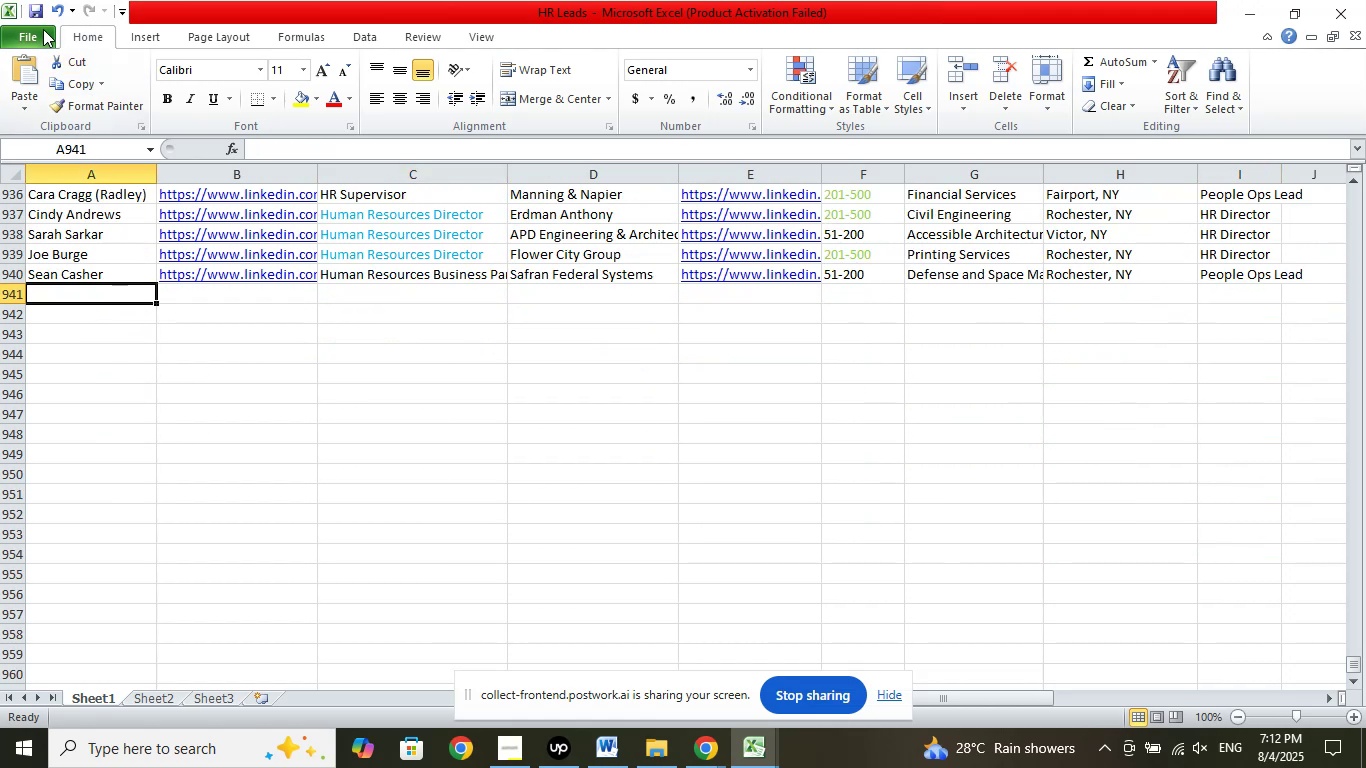 
left_click([35, 10])
 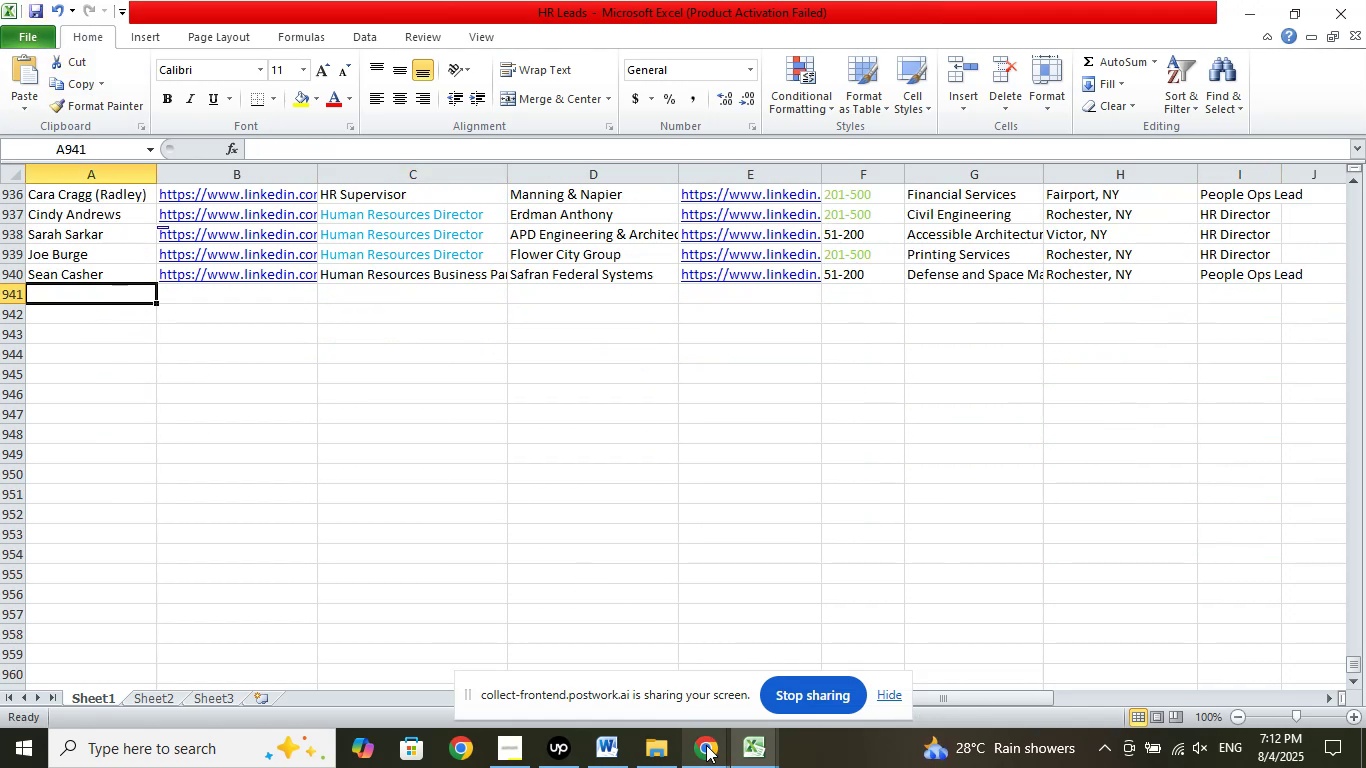 
double_click([654, 686])
 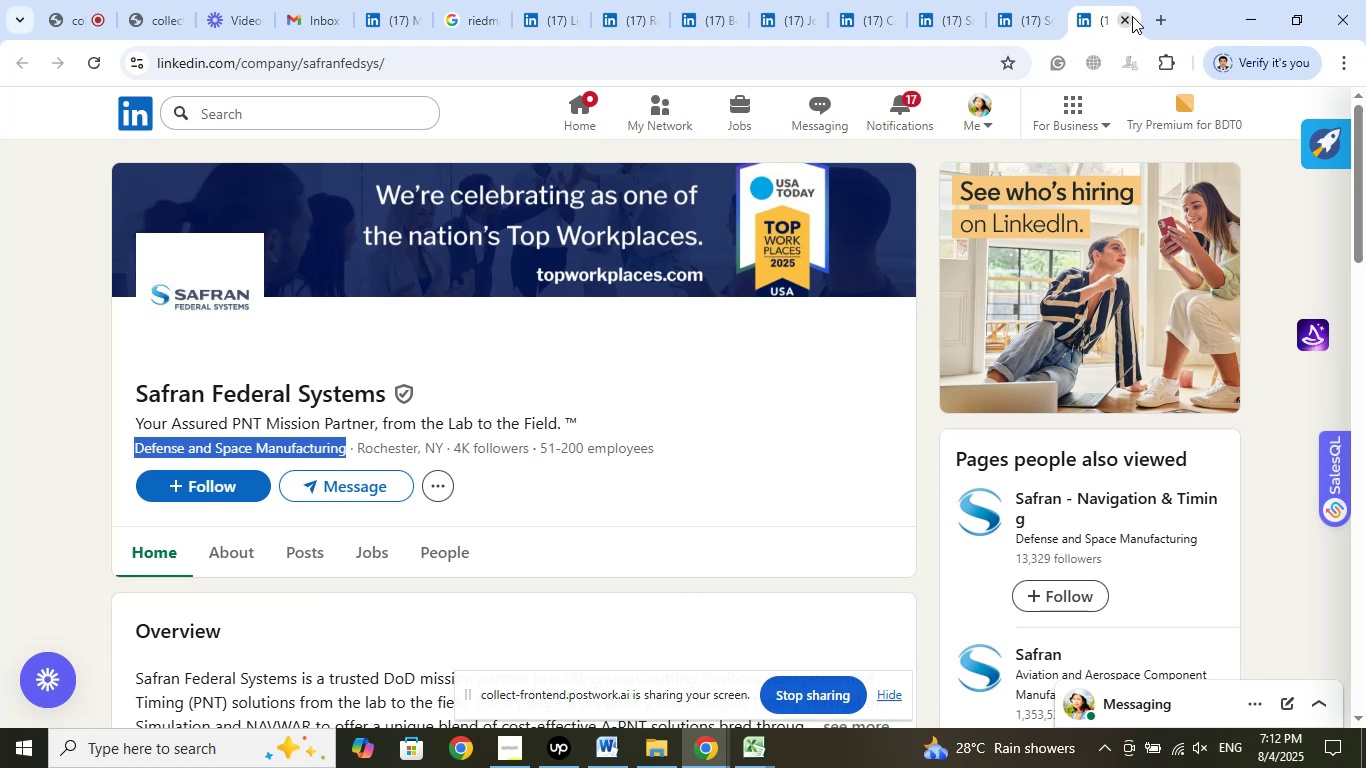 
left_click([1122, 19])
 